 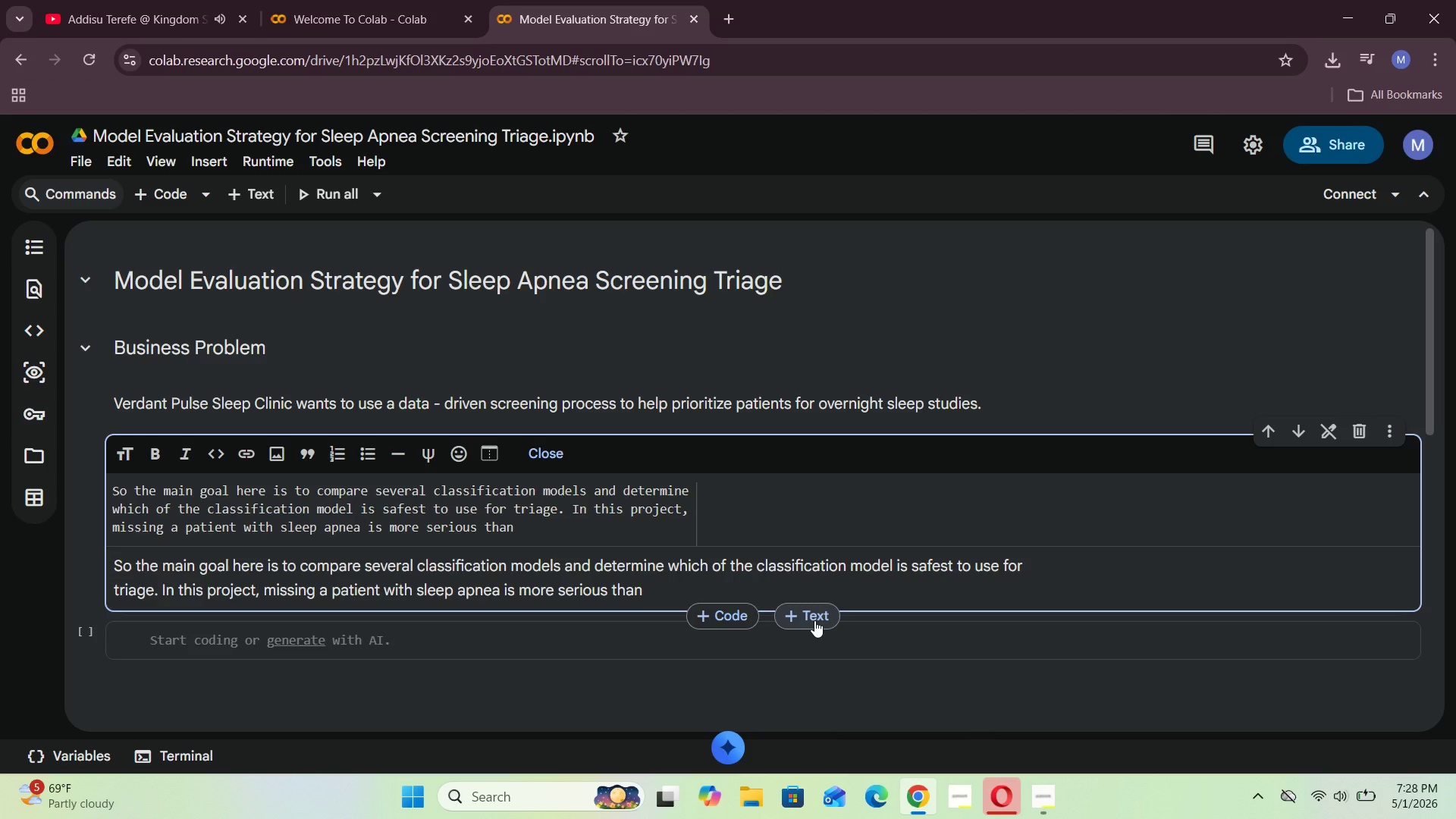 
left_click([1343, 818])
 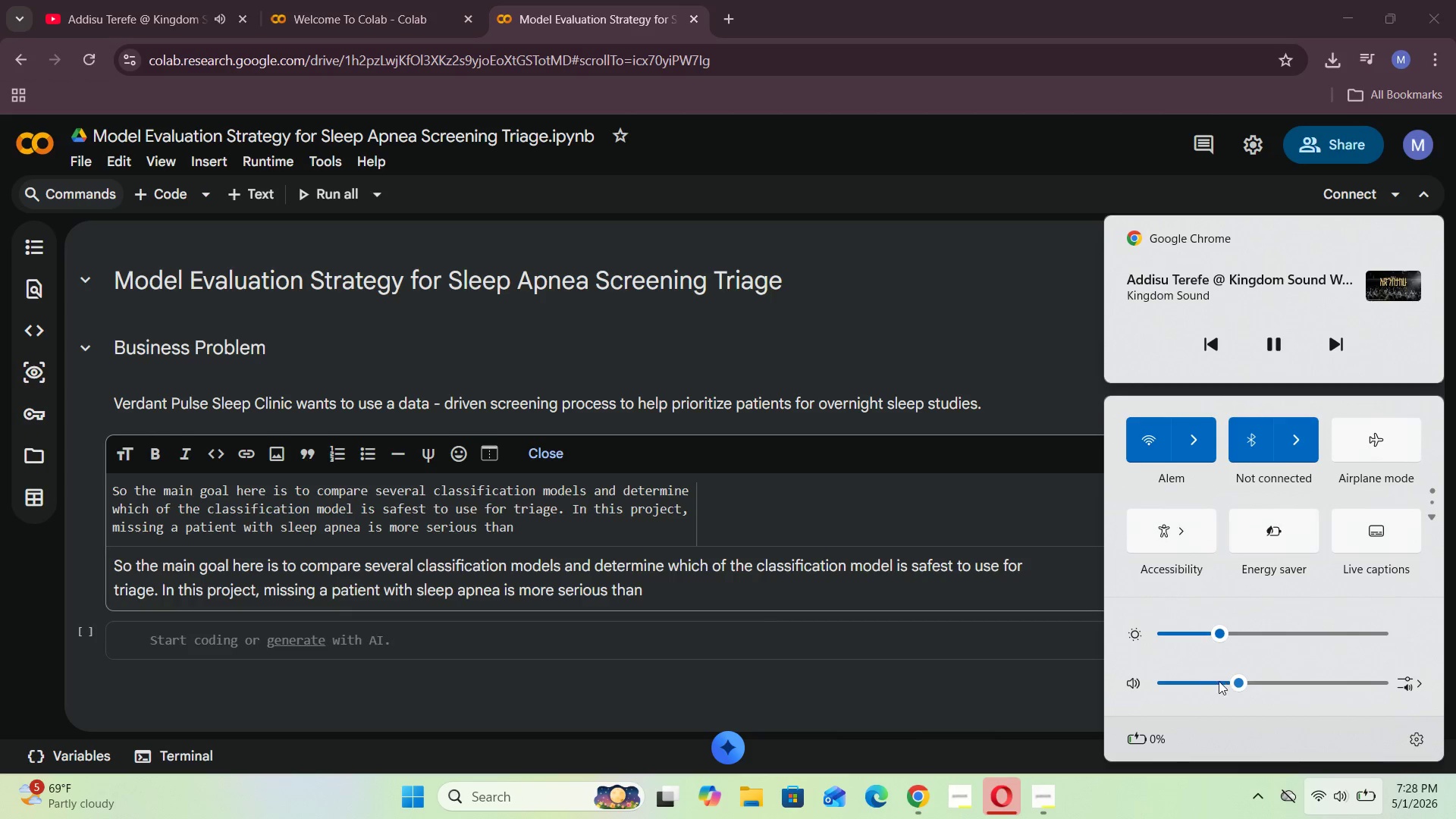 
left_click([1213, 683])
 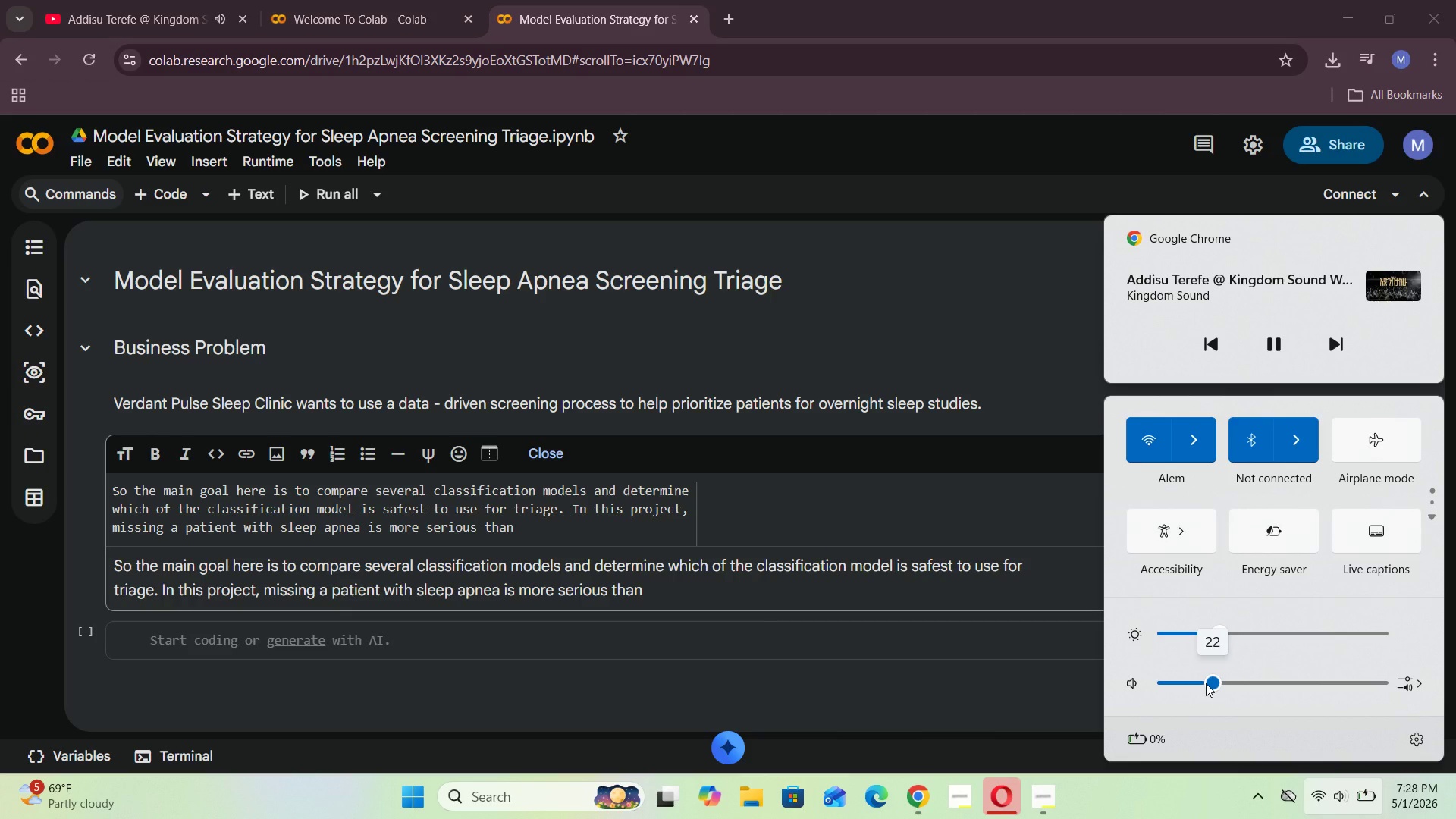 
wait(10.16)
 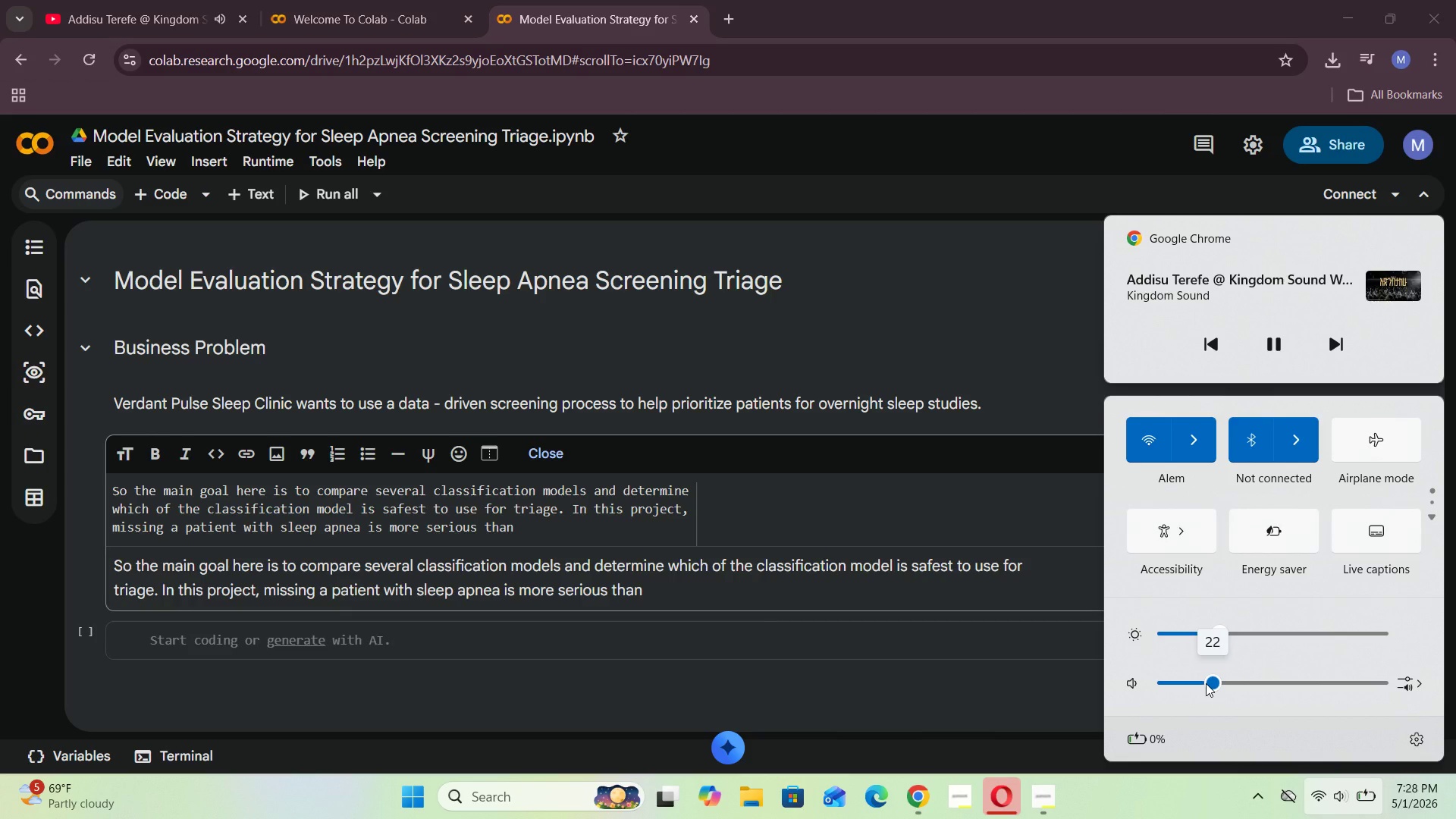 
scroll: coordinate [1206, 682], scroll_direction: up, amount: 1.0
 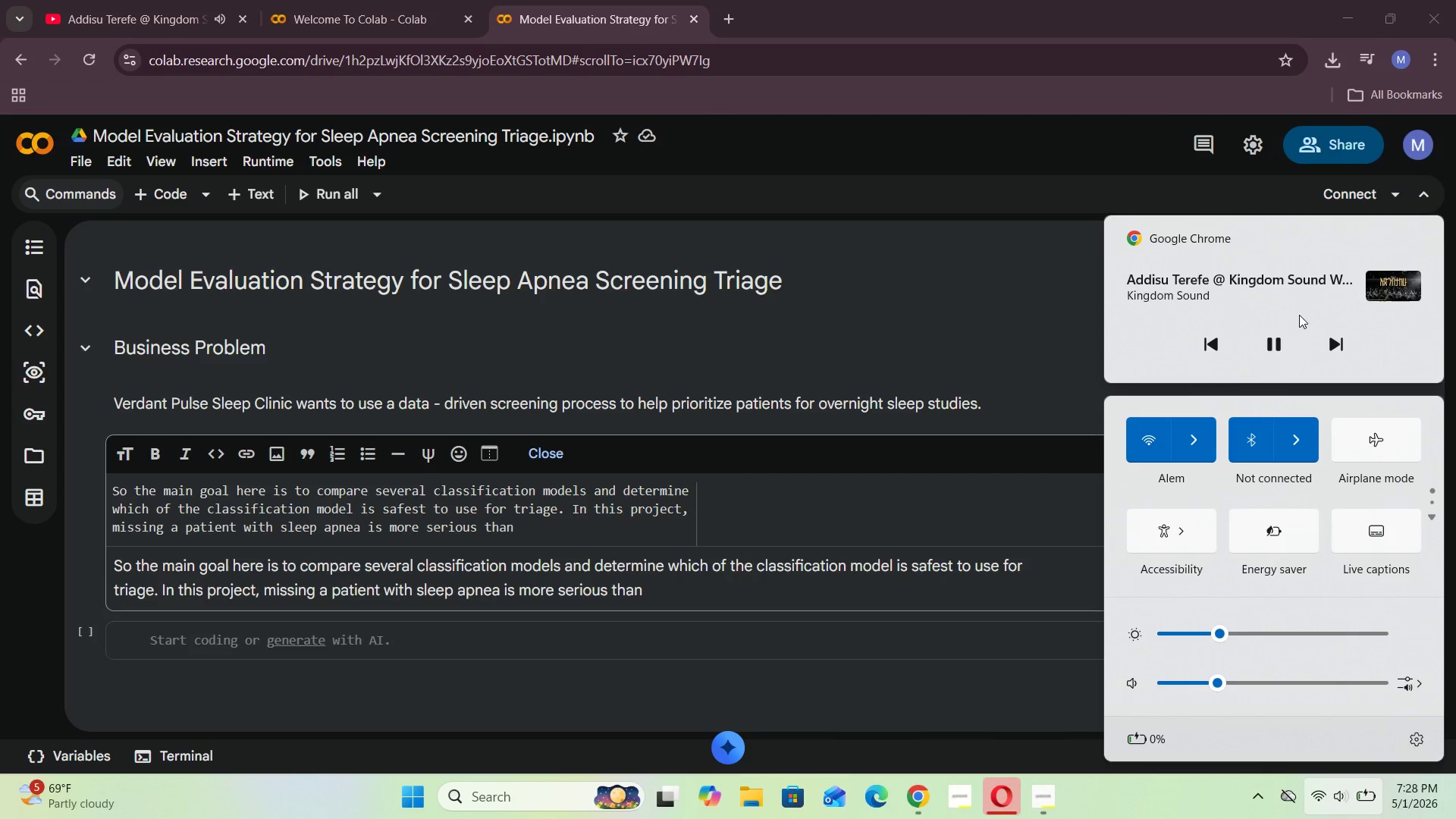 
left_click([1283, 334])
 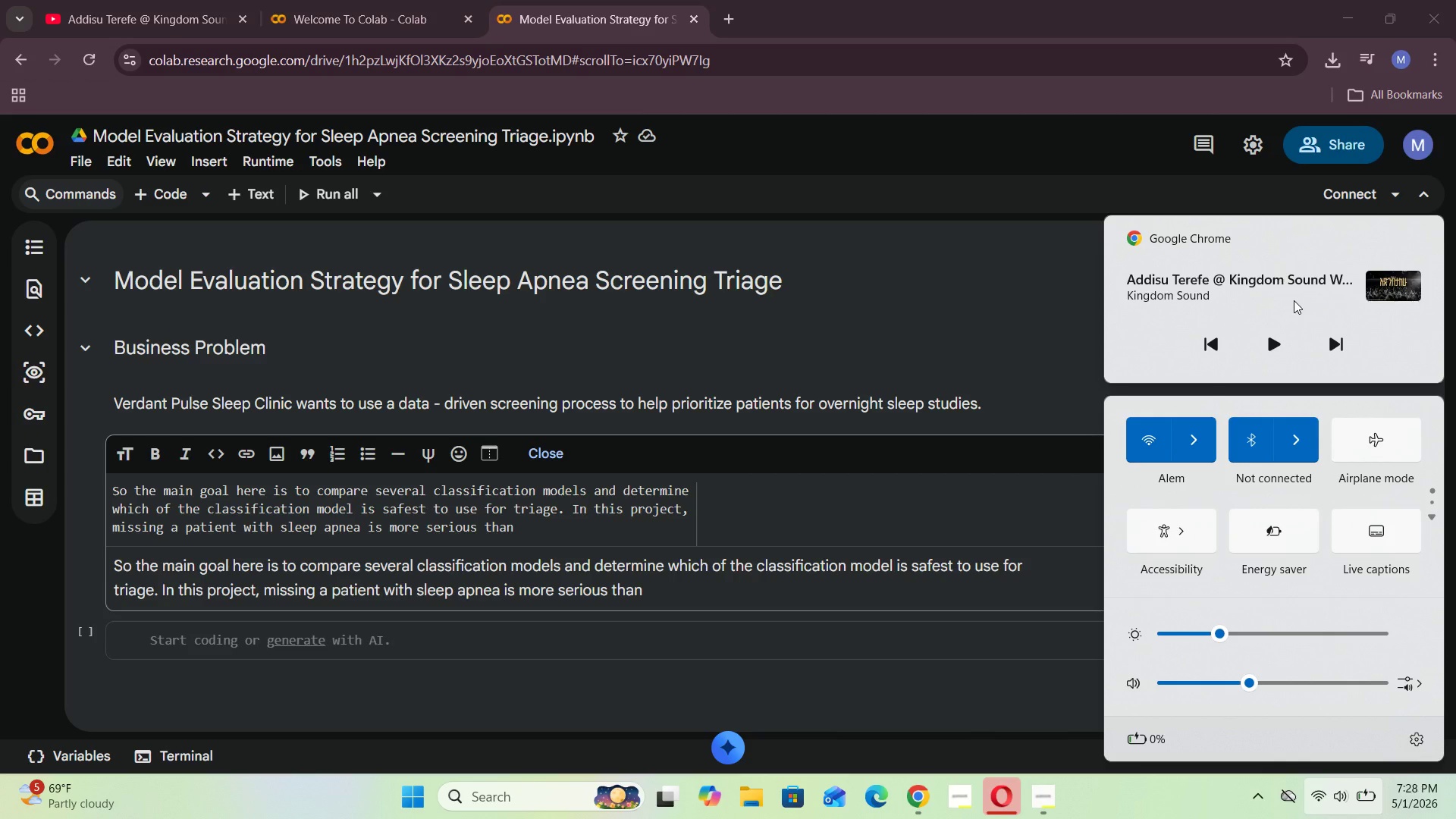 
wait(14.22)
 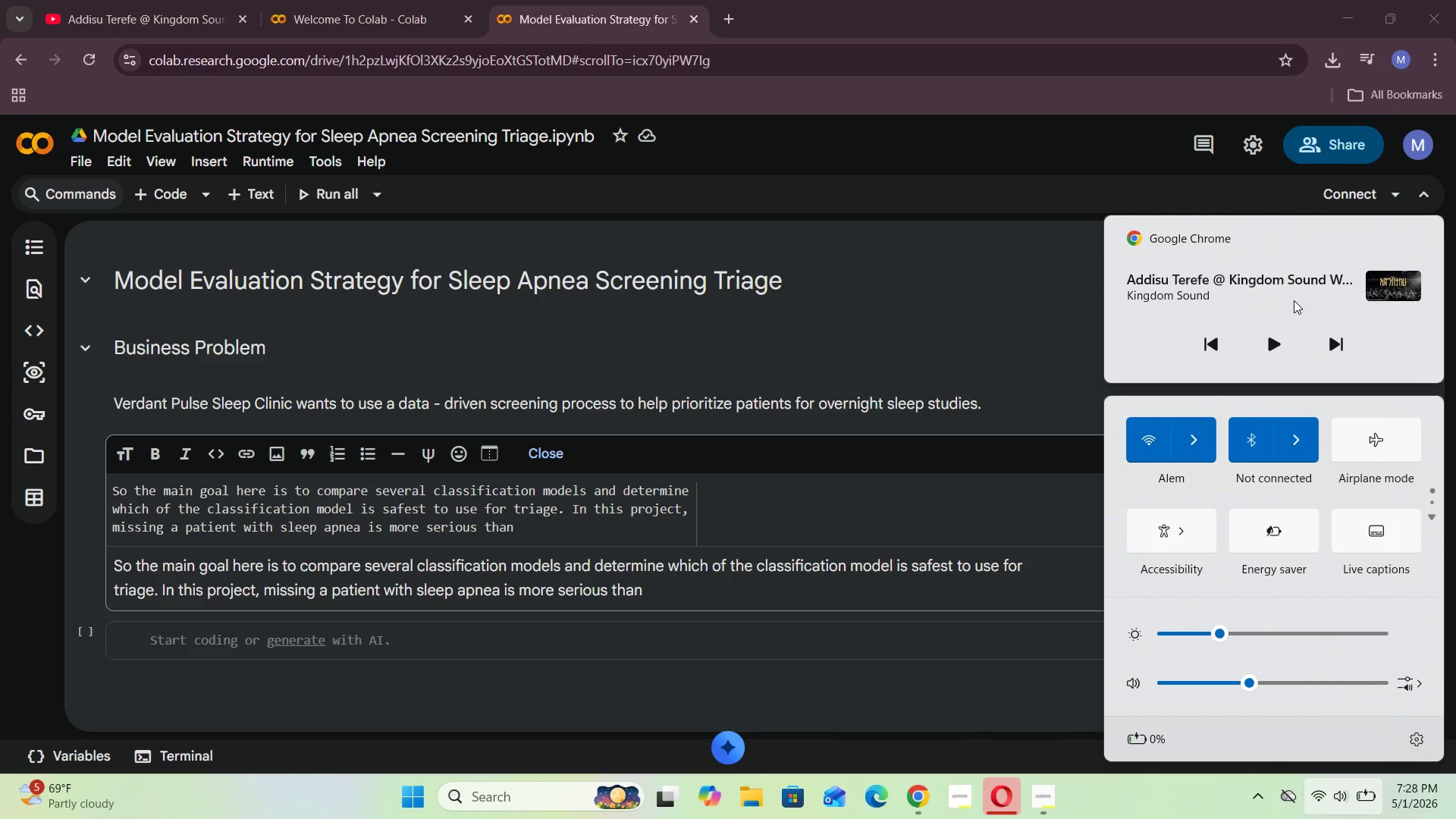 
left_click([524, 537])
 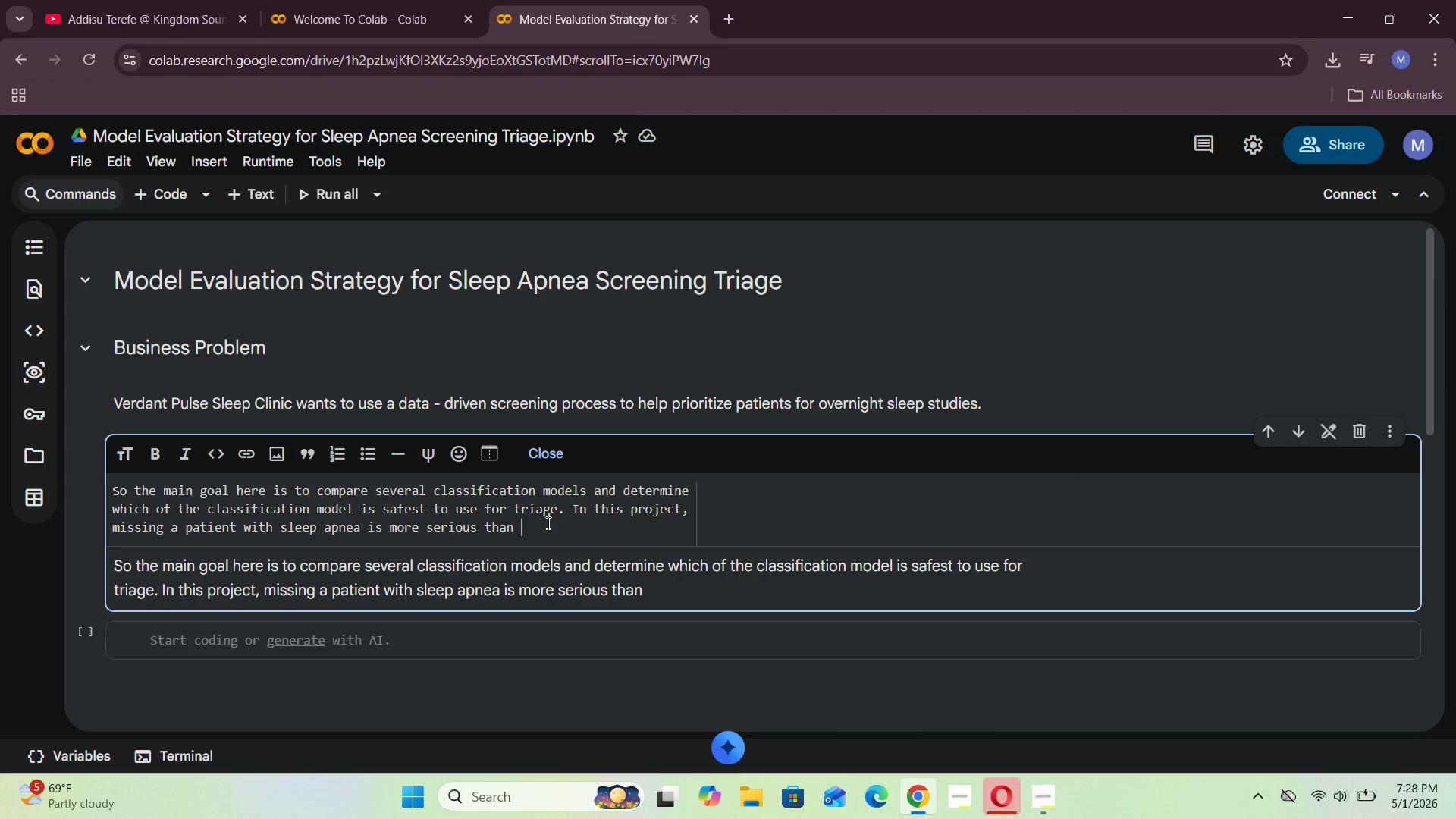 
type(sendng a healthy patent fr an extra testing, )
 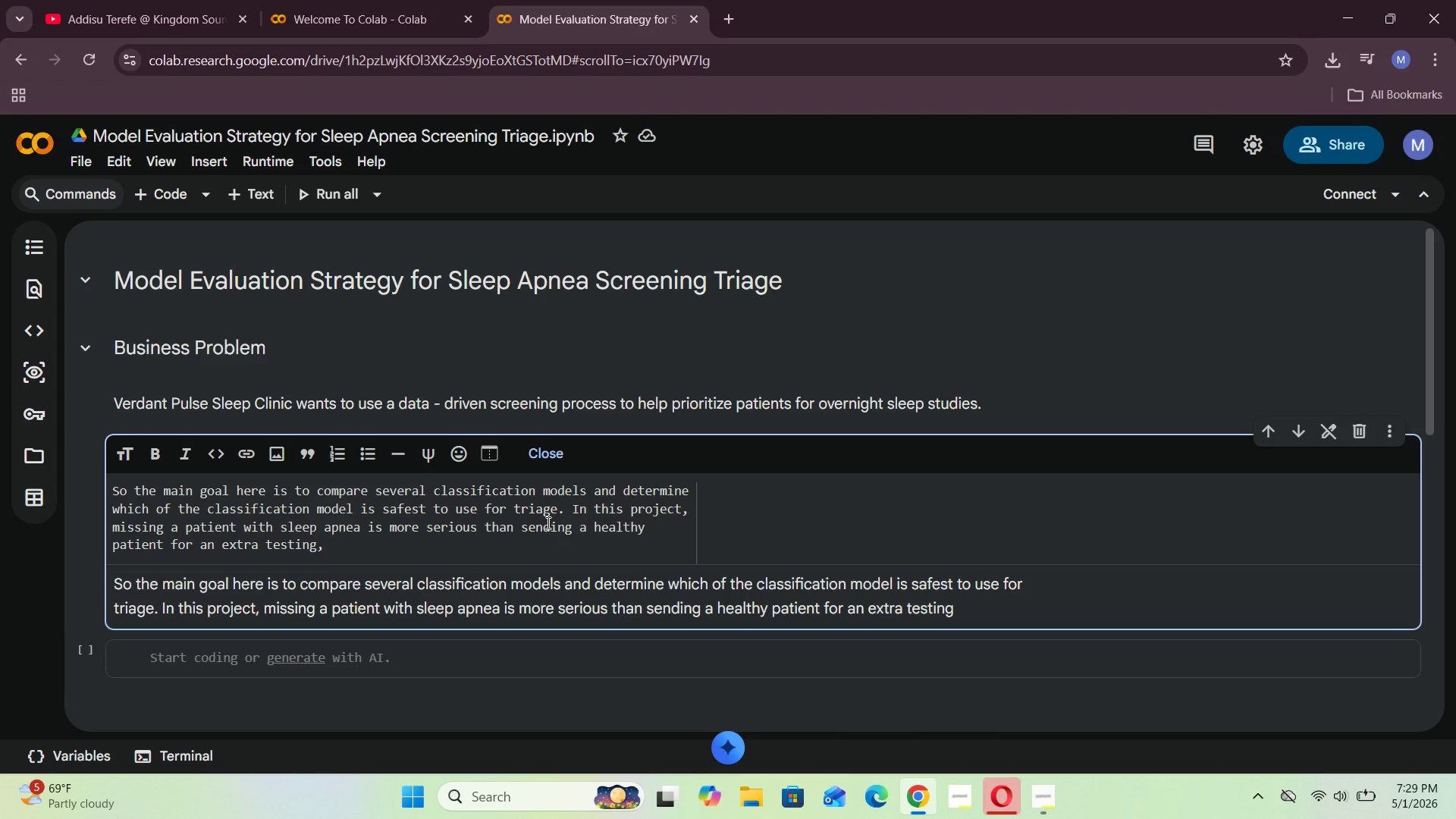 
hold_key(key=O, duration=0.31)
 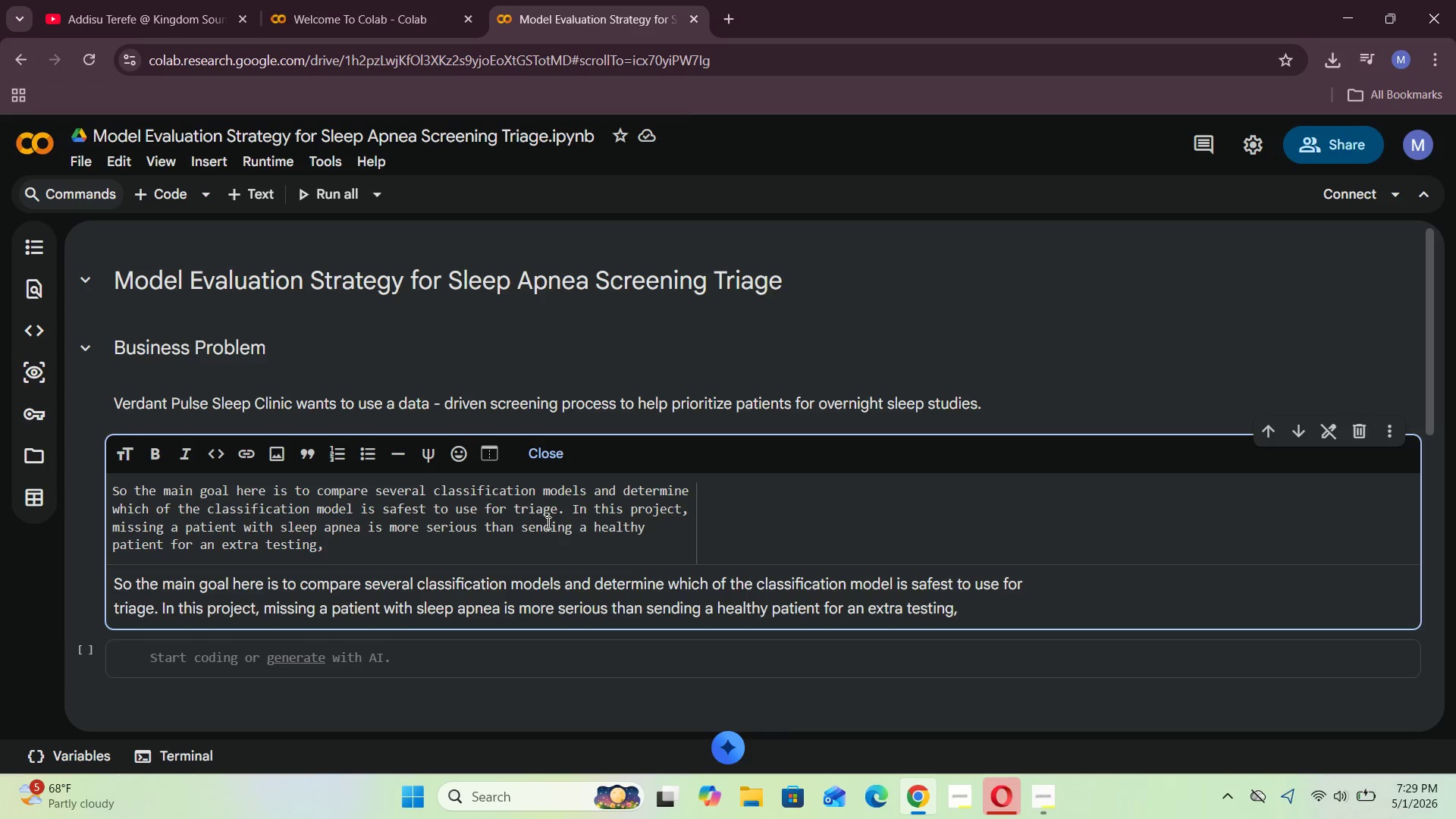 
wait(10.53)
 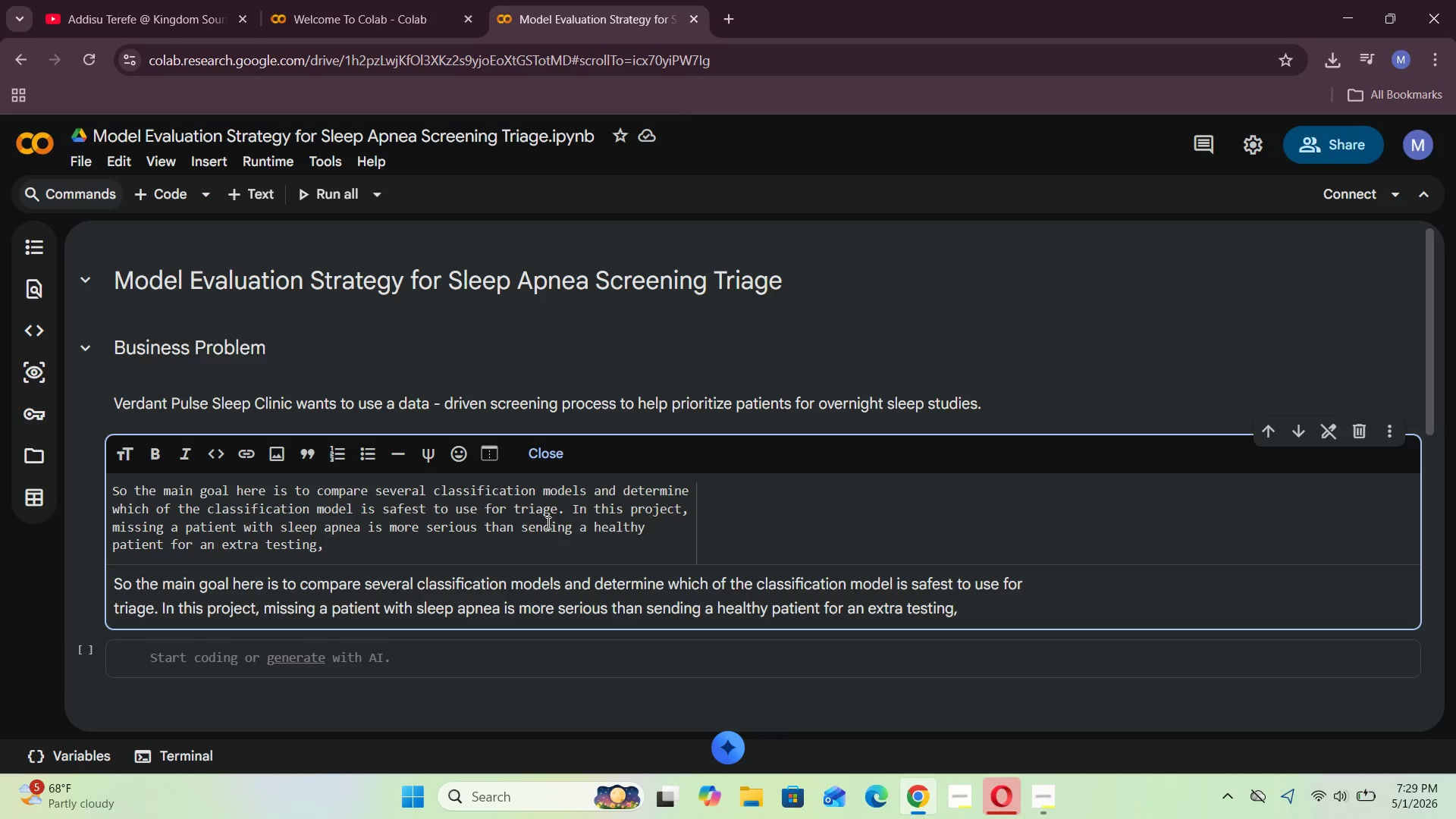 
key(Backspace)
 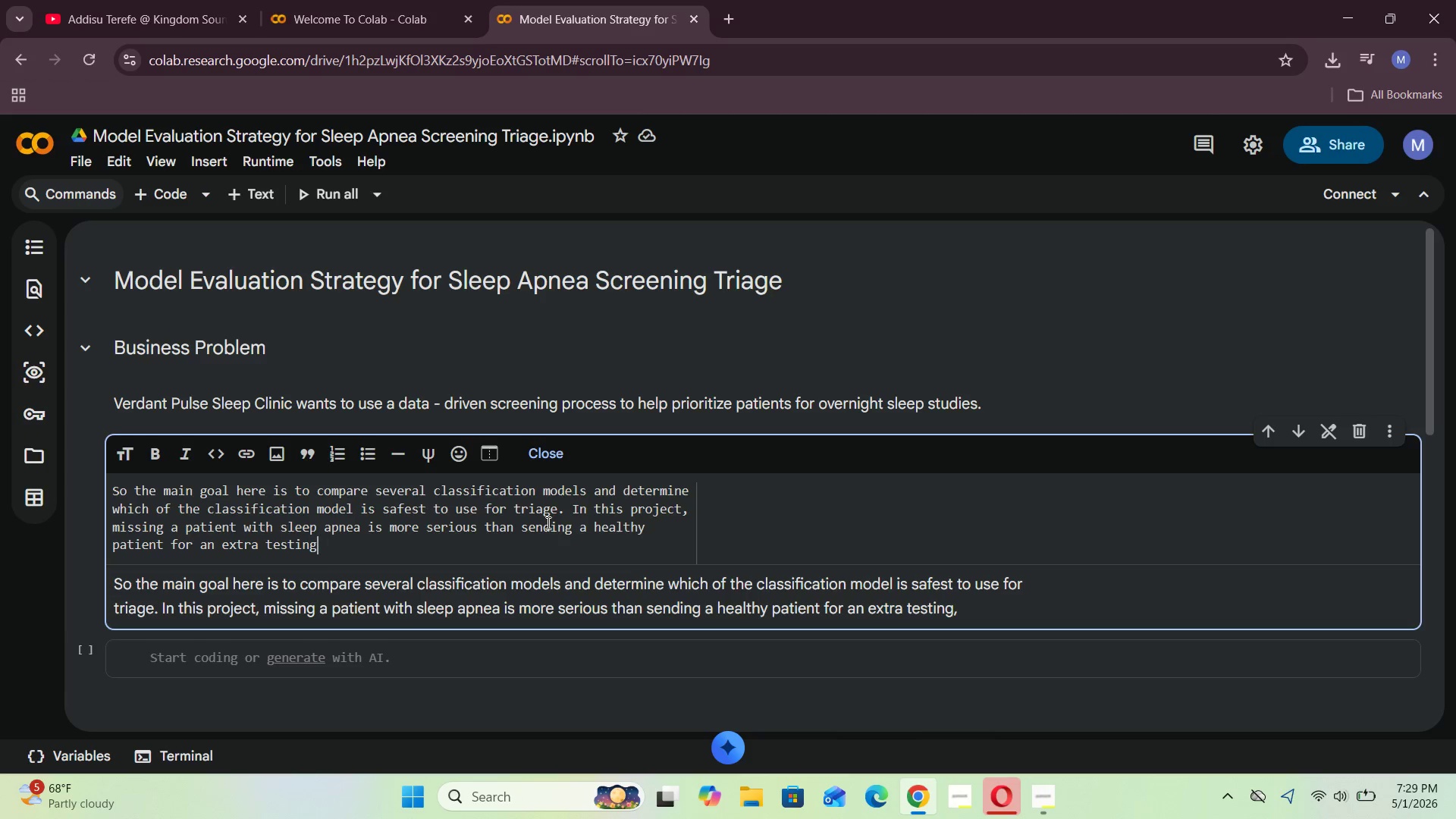 
key(Backspace)
 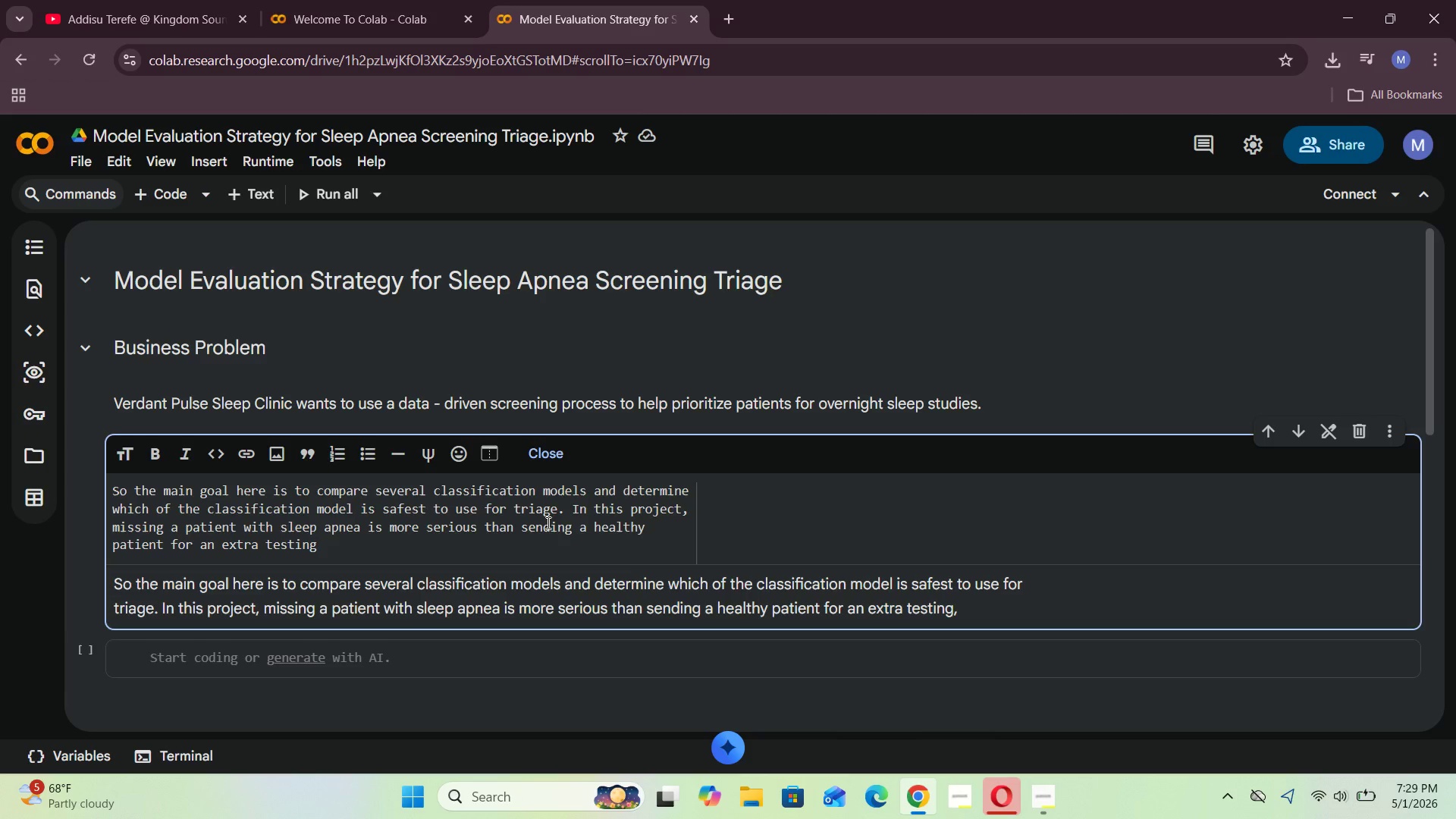 
key(Period)
 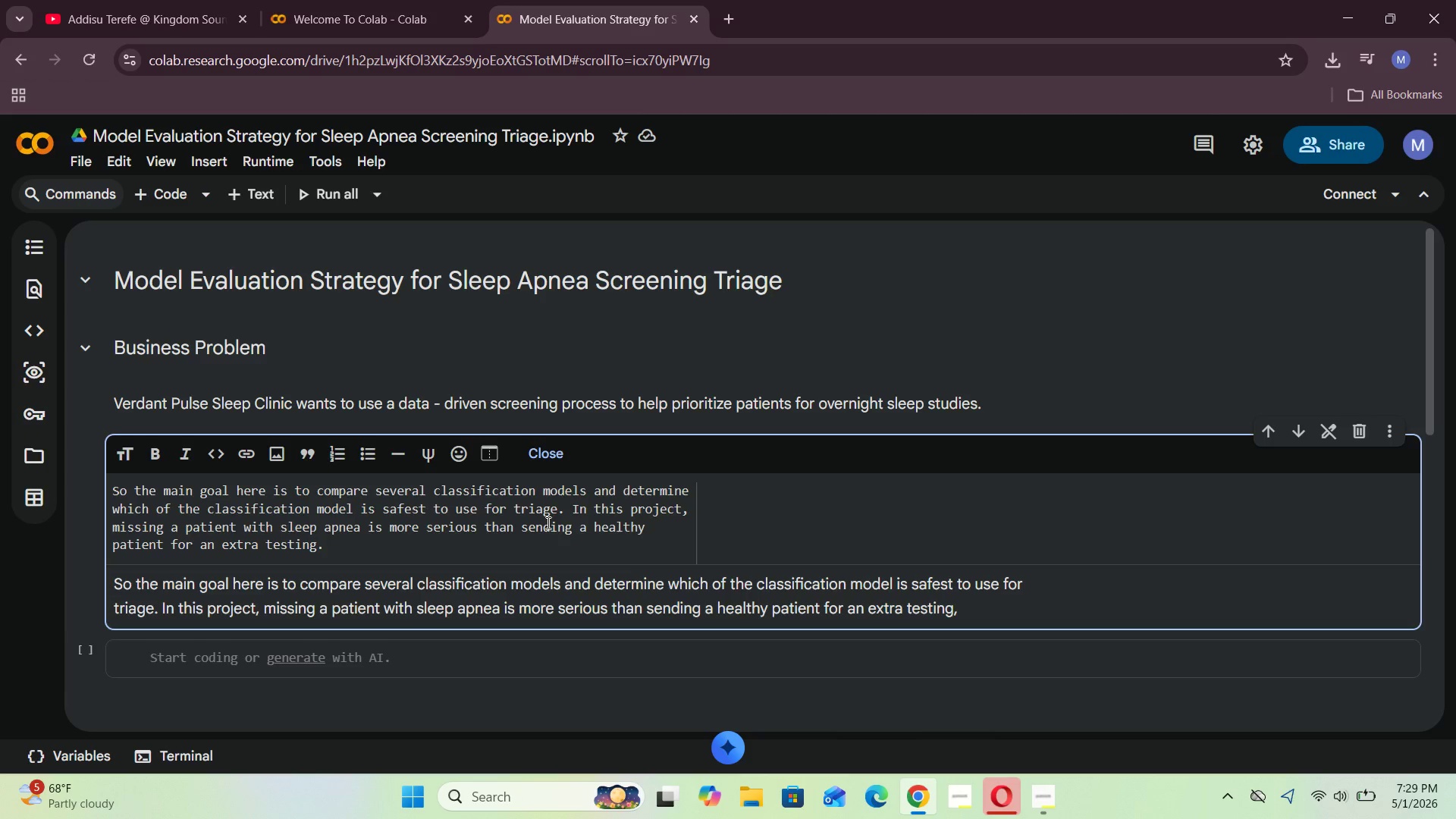 
key(Shift+ShiftRight)
 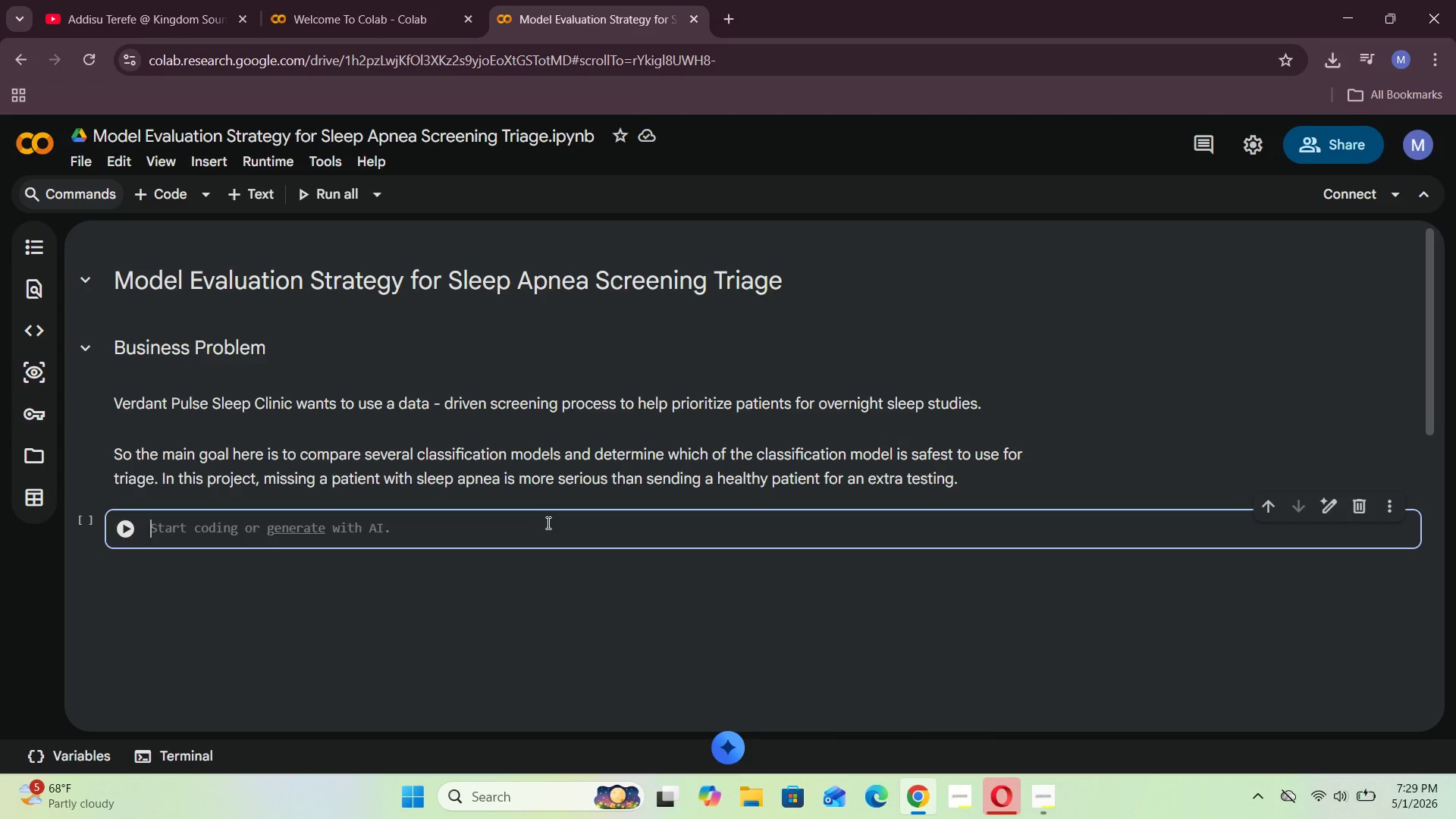 
key(Shift+Enter)
 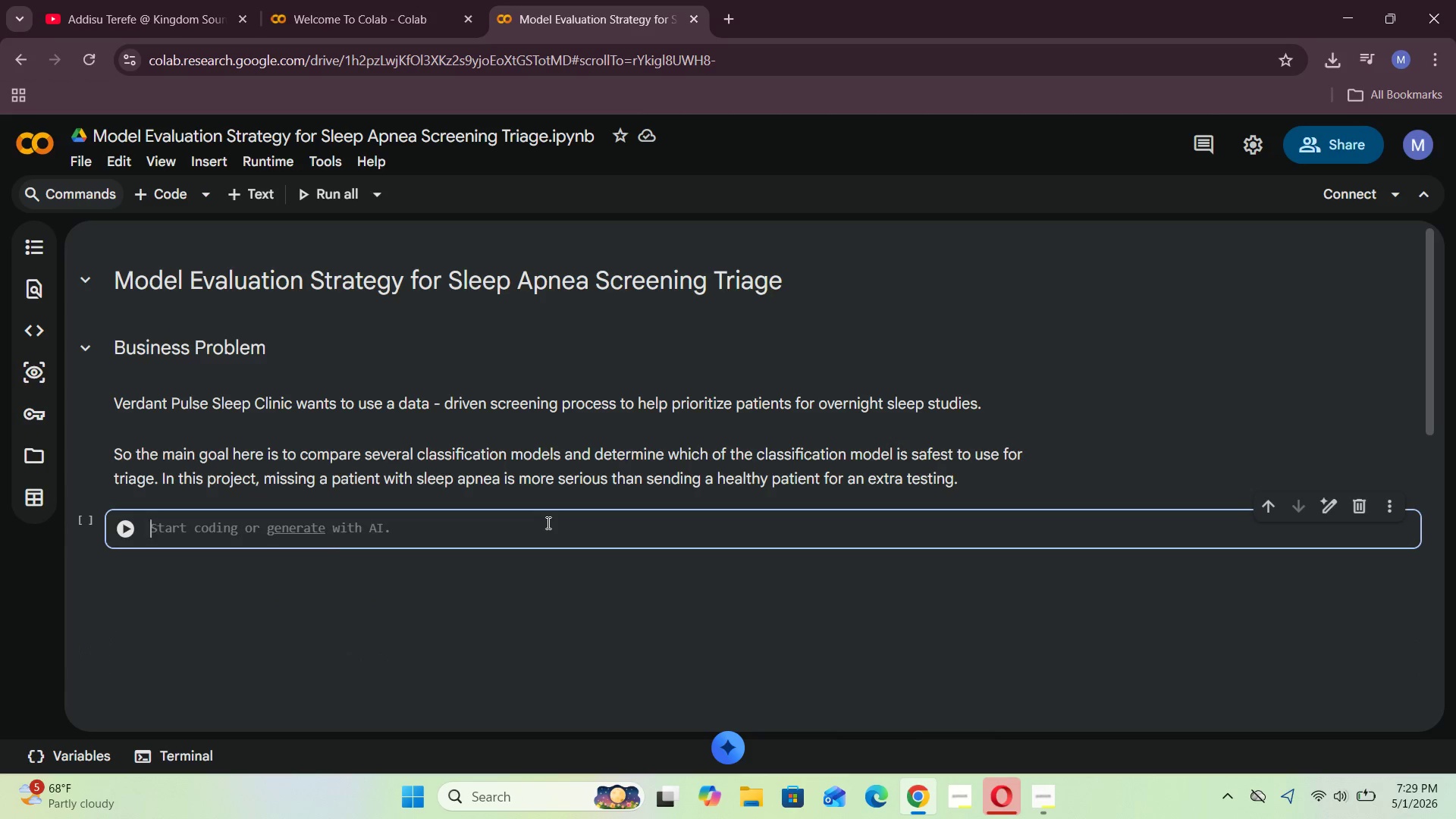 
wait(25.33)
 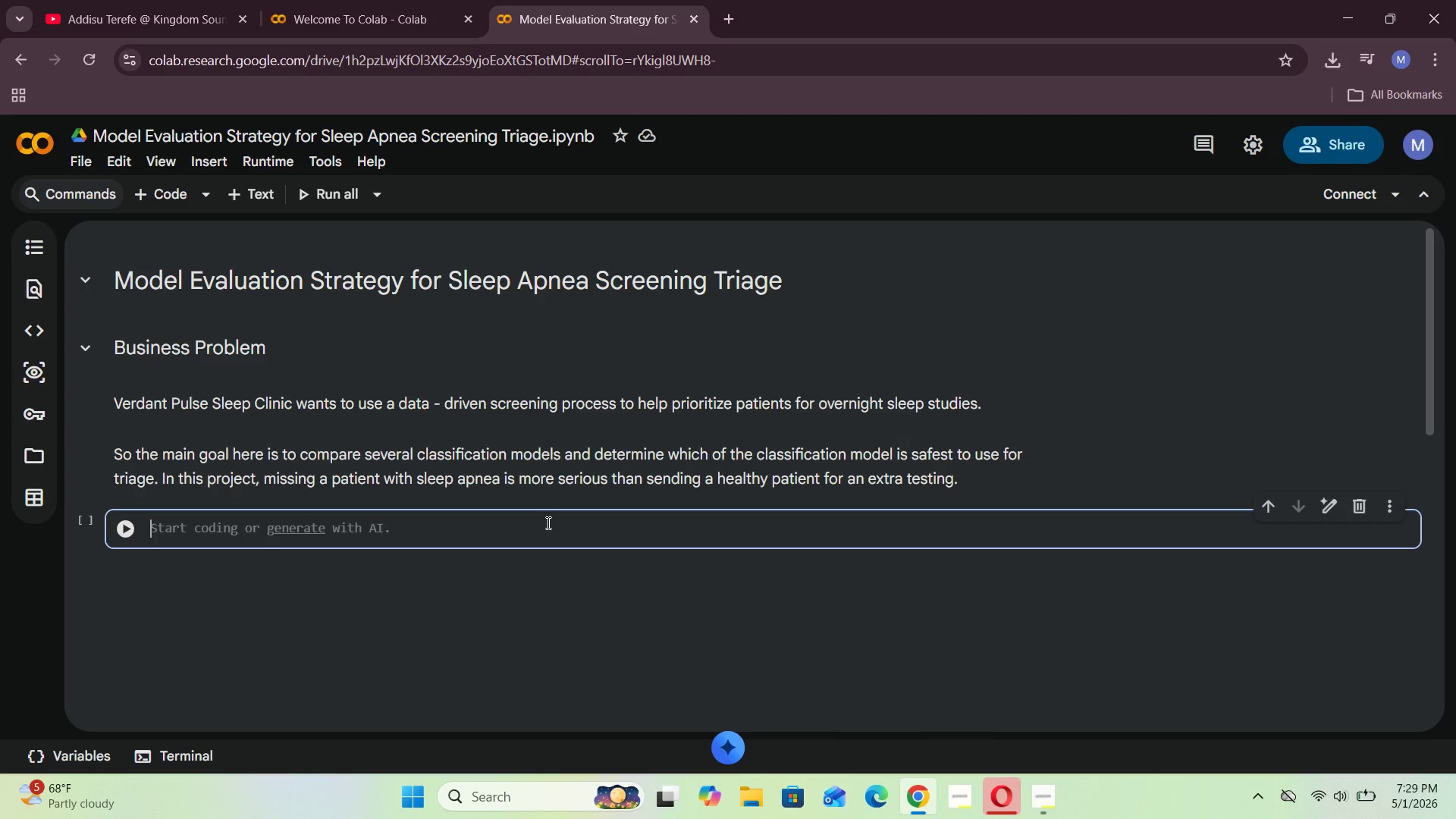 
left_click([626, 405])
 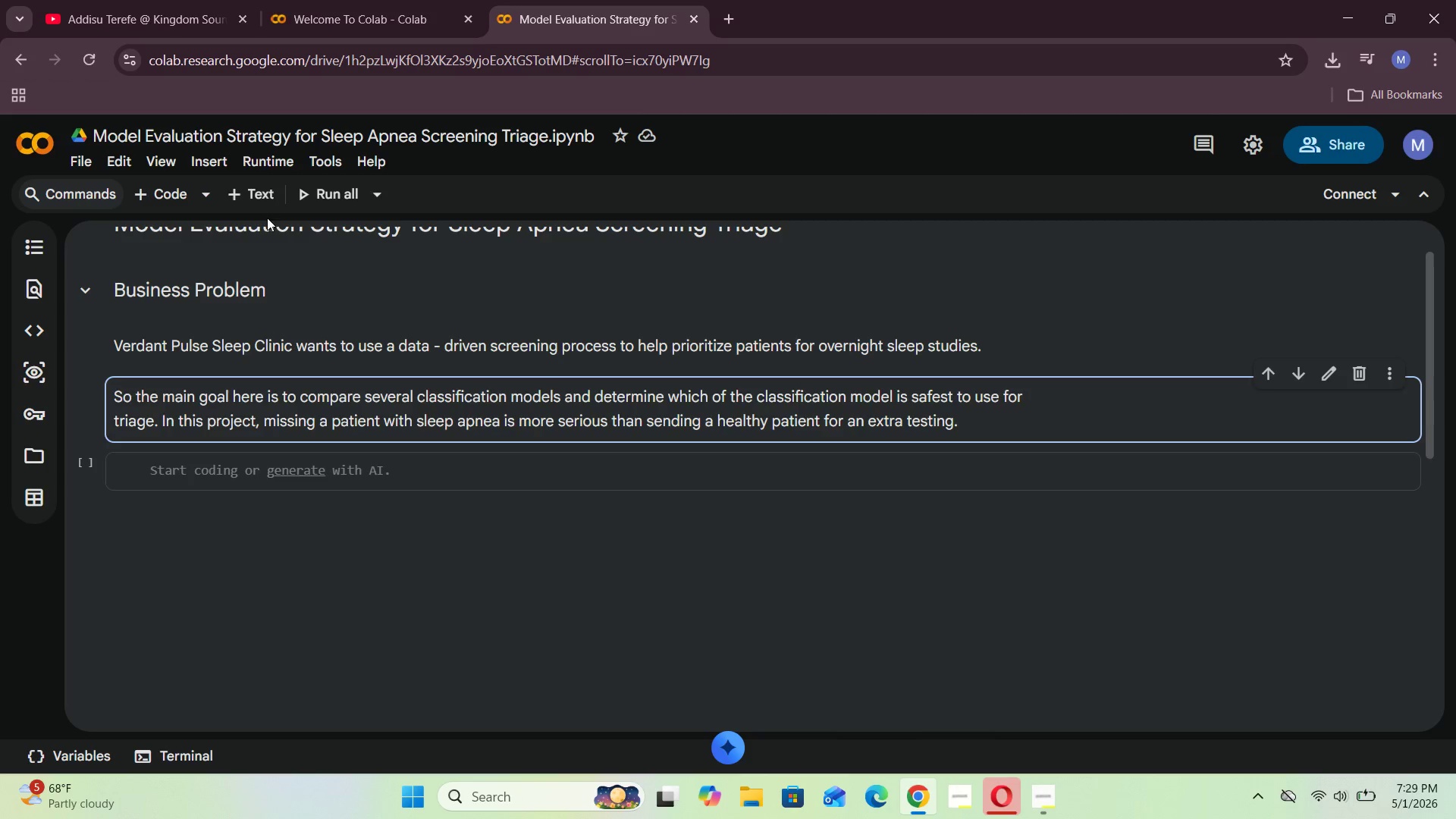 
left_click([262, 203])
 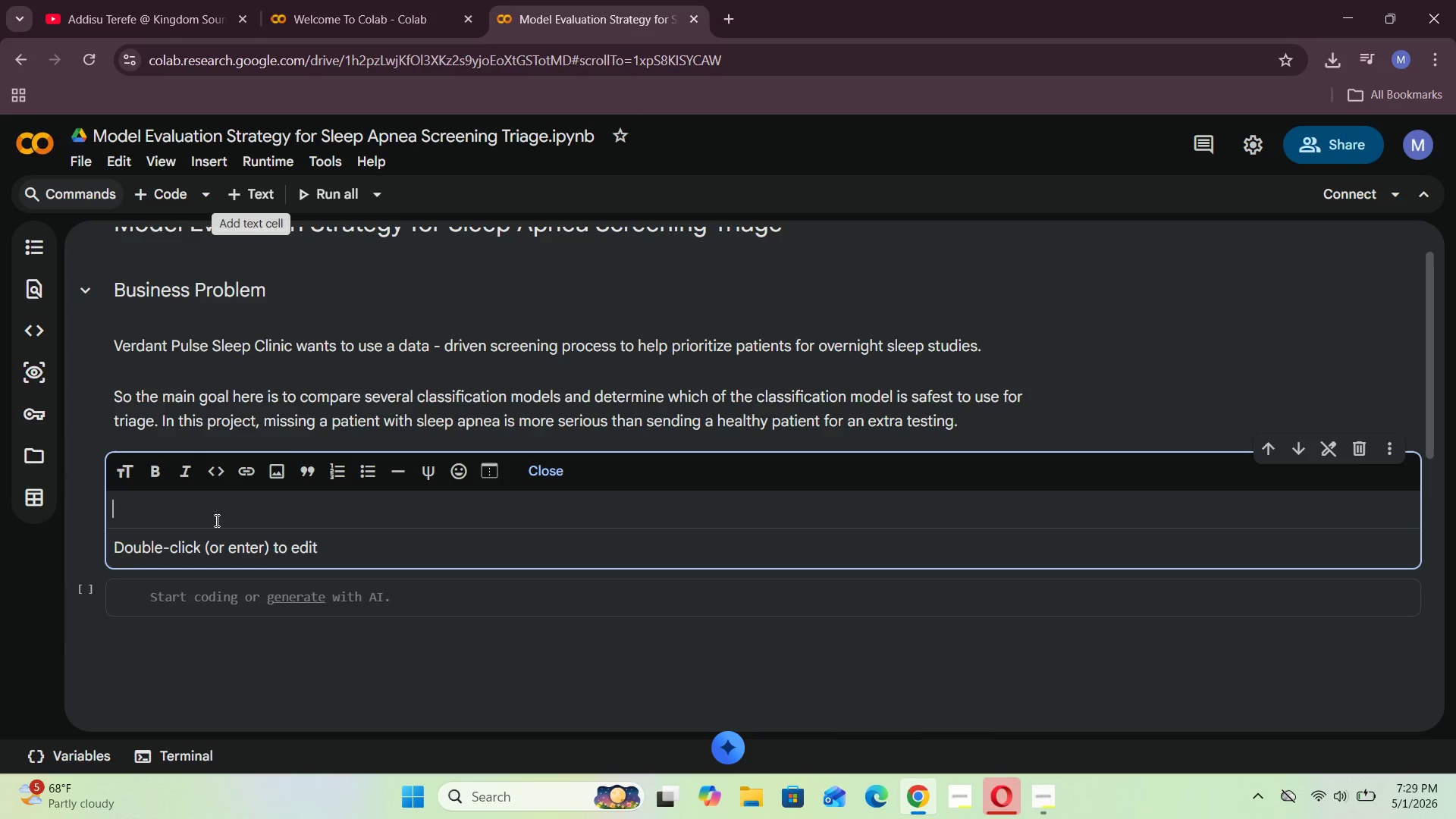 
left_click([215, 520])
 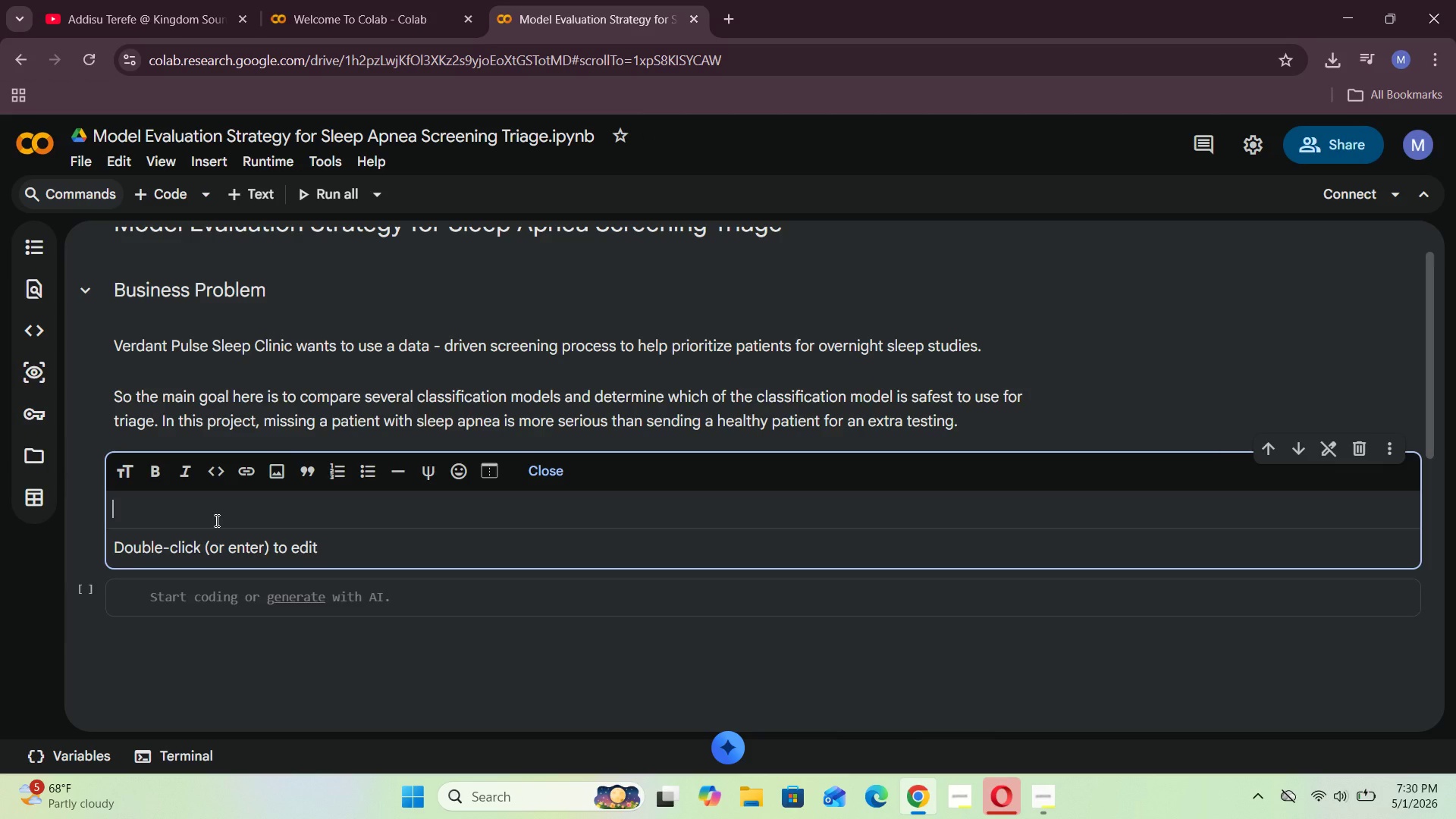 
type(What s the Objective of ths Project ?)
 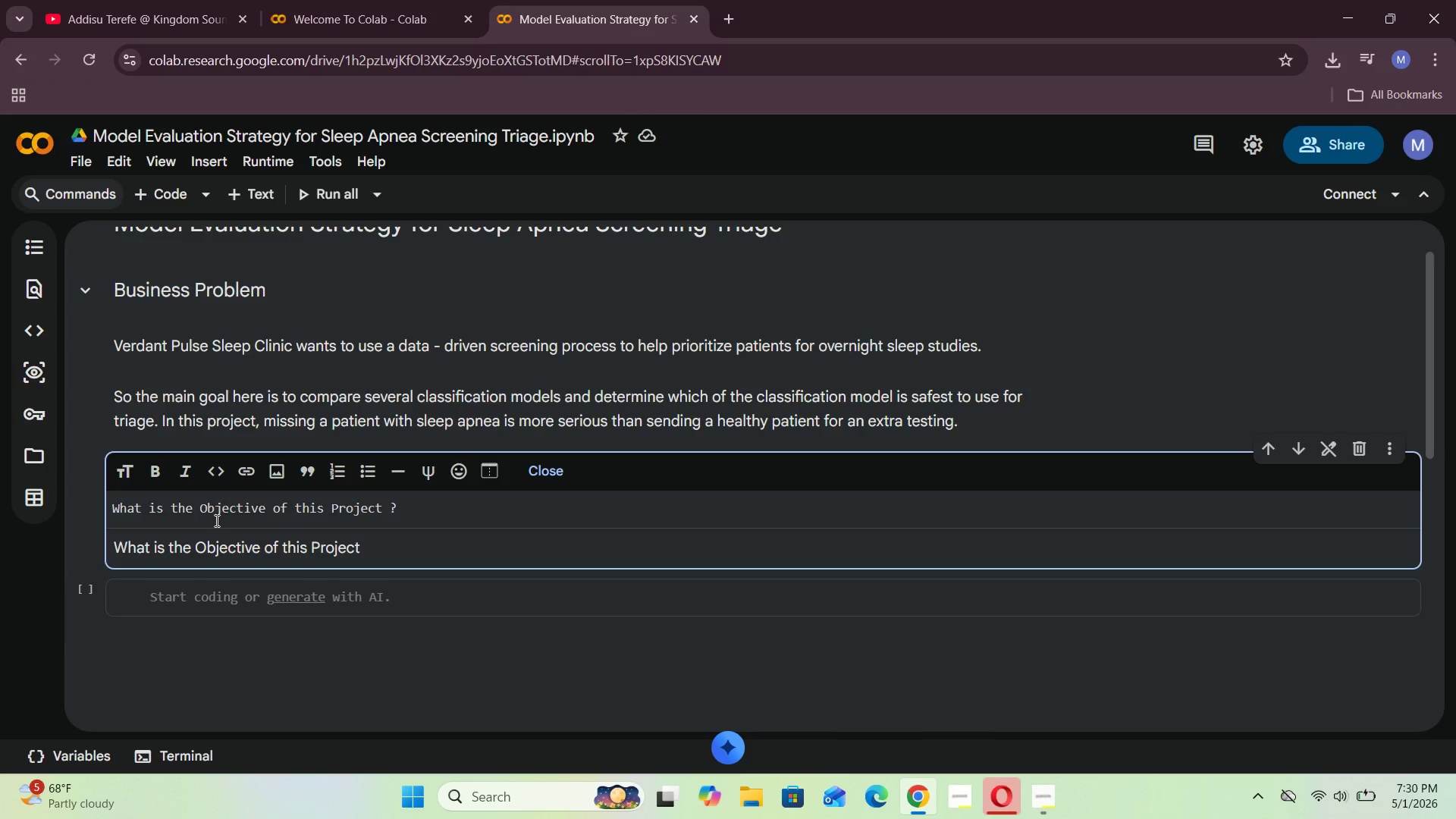 
hold_key(key=ArrowLeft, duration=1.5)
 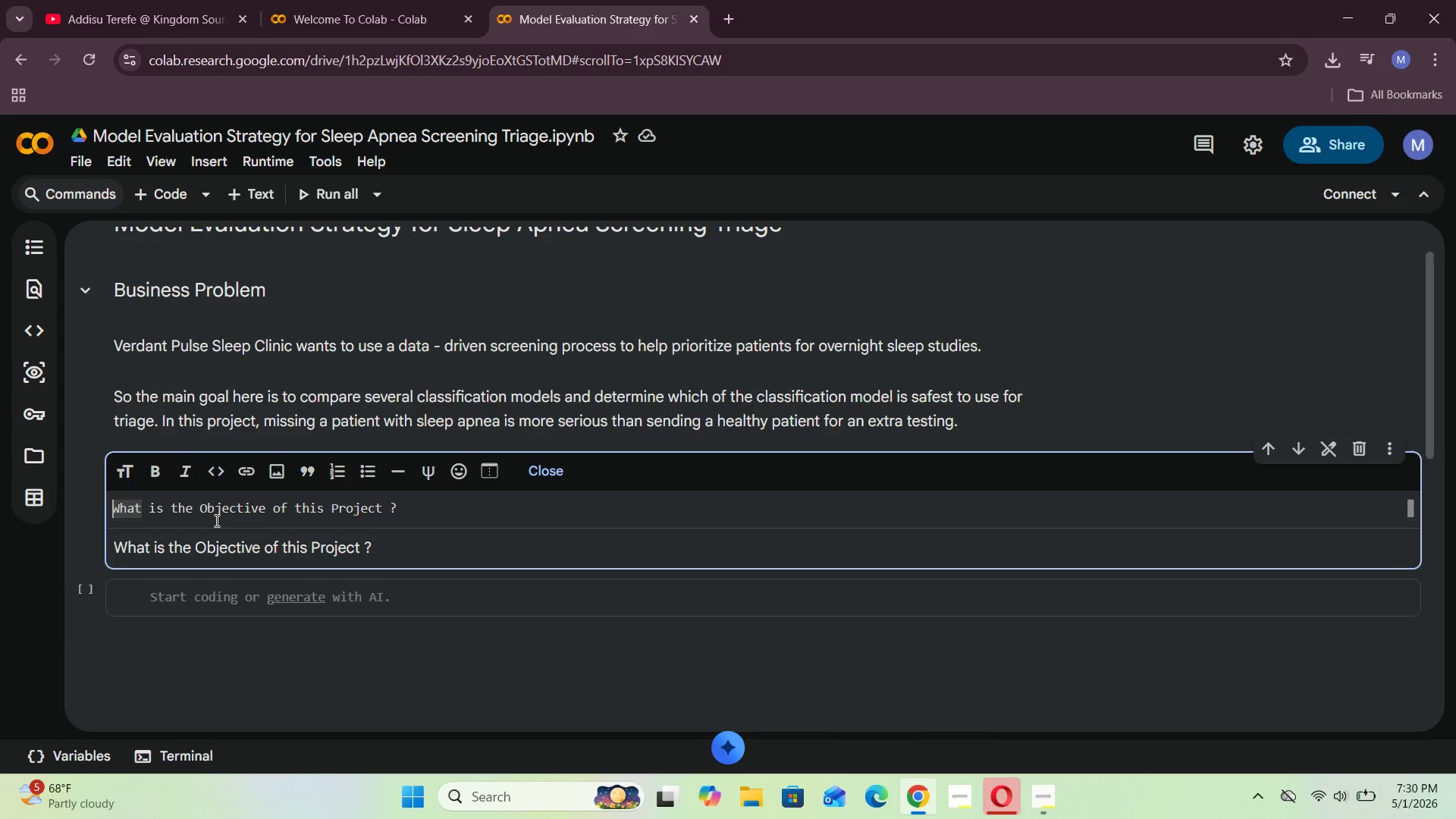 
hold_key(key=ArrowLeft, duration=0.34)
 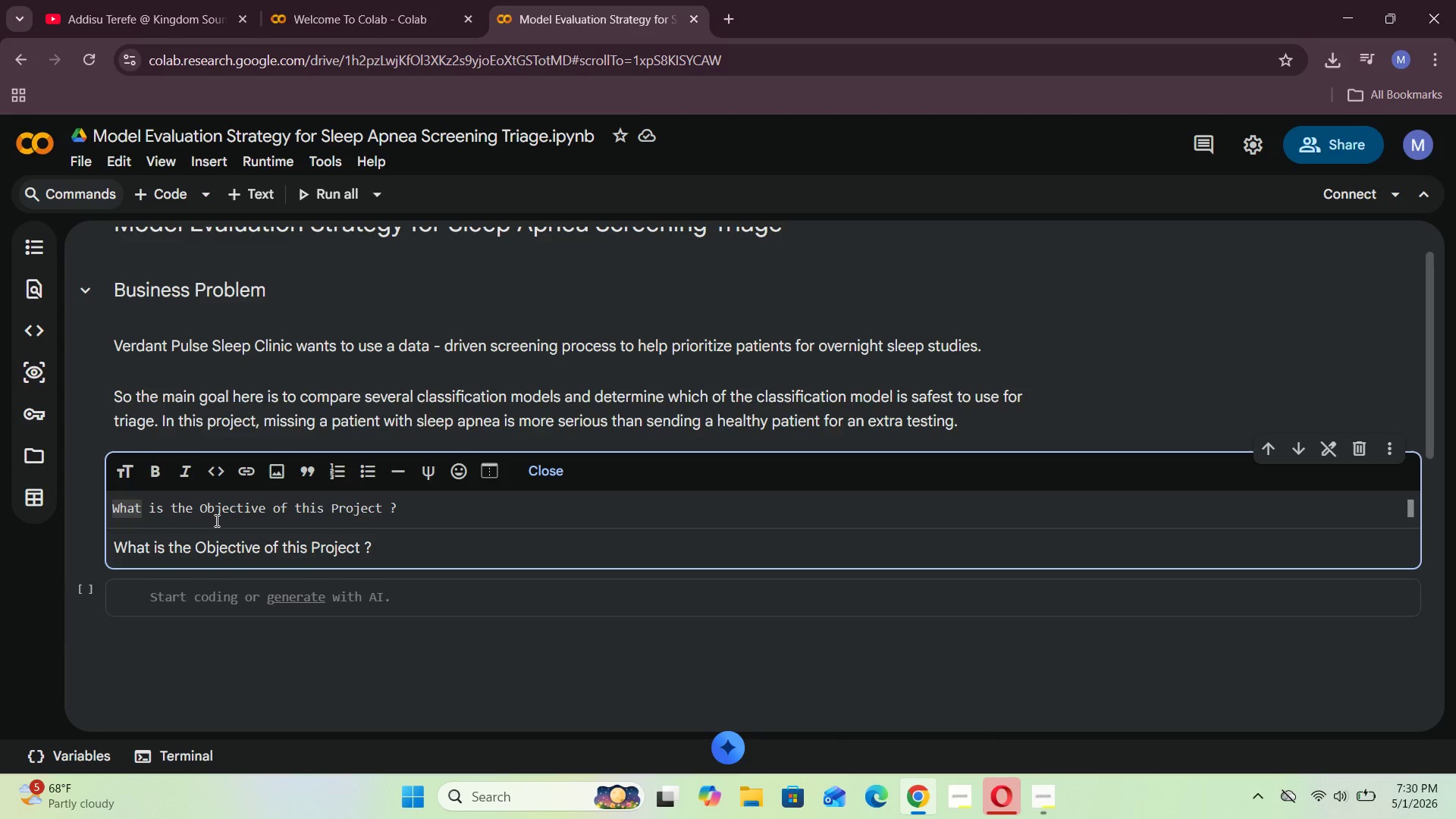 
type(### )
 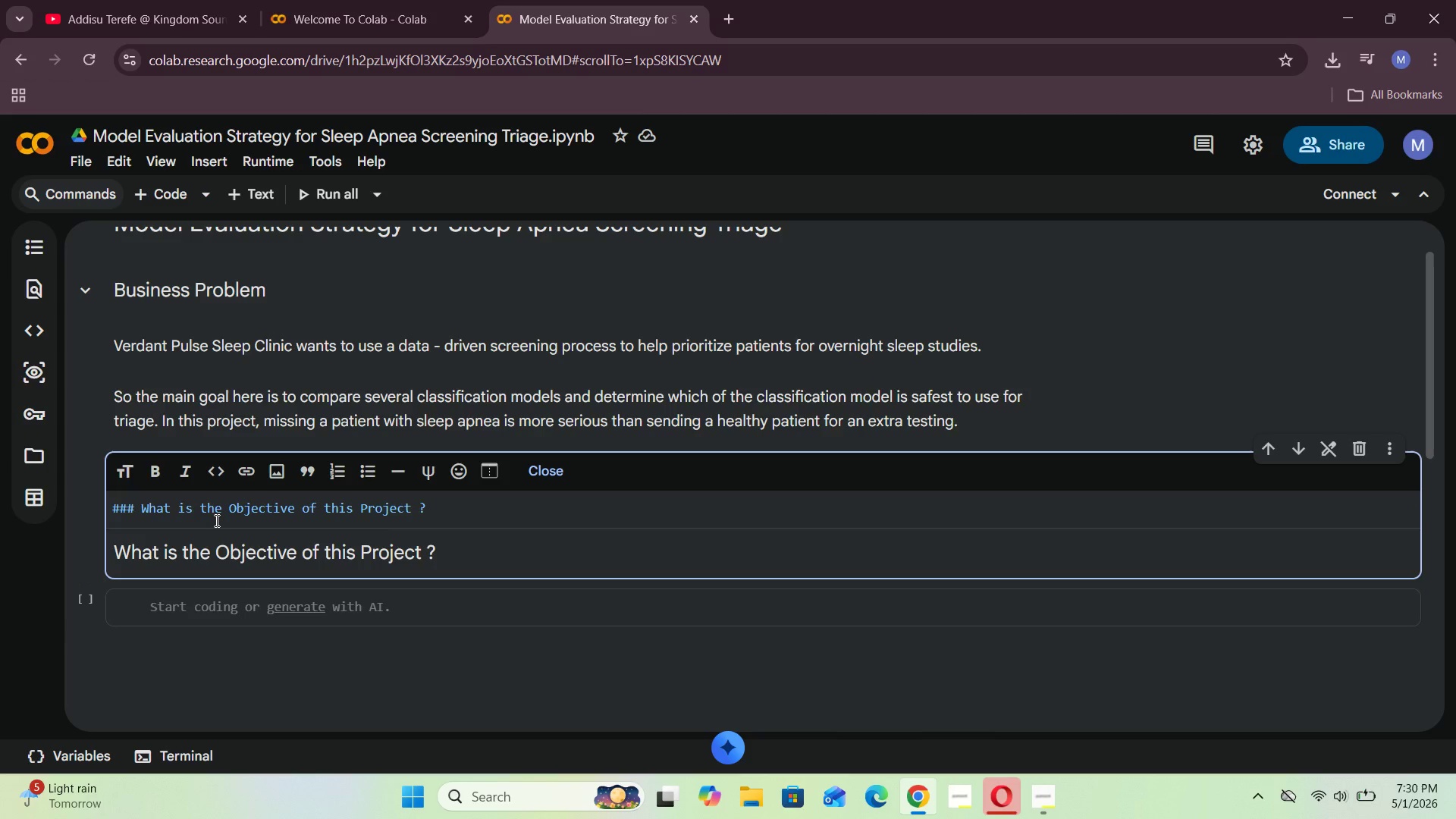 
wait(6.41)
 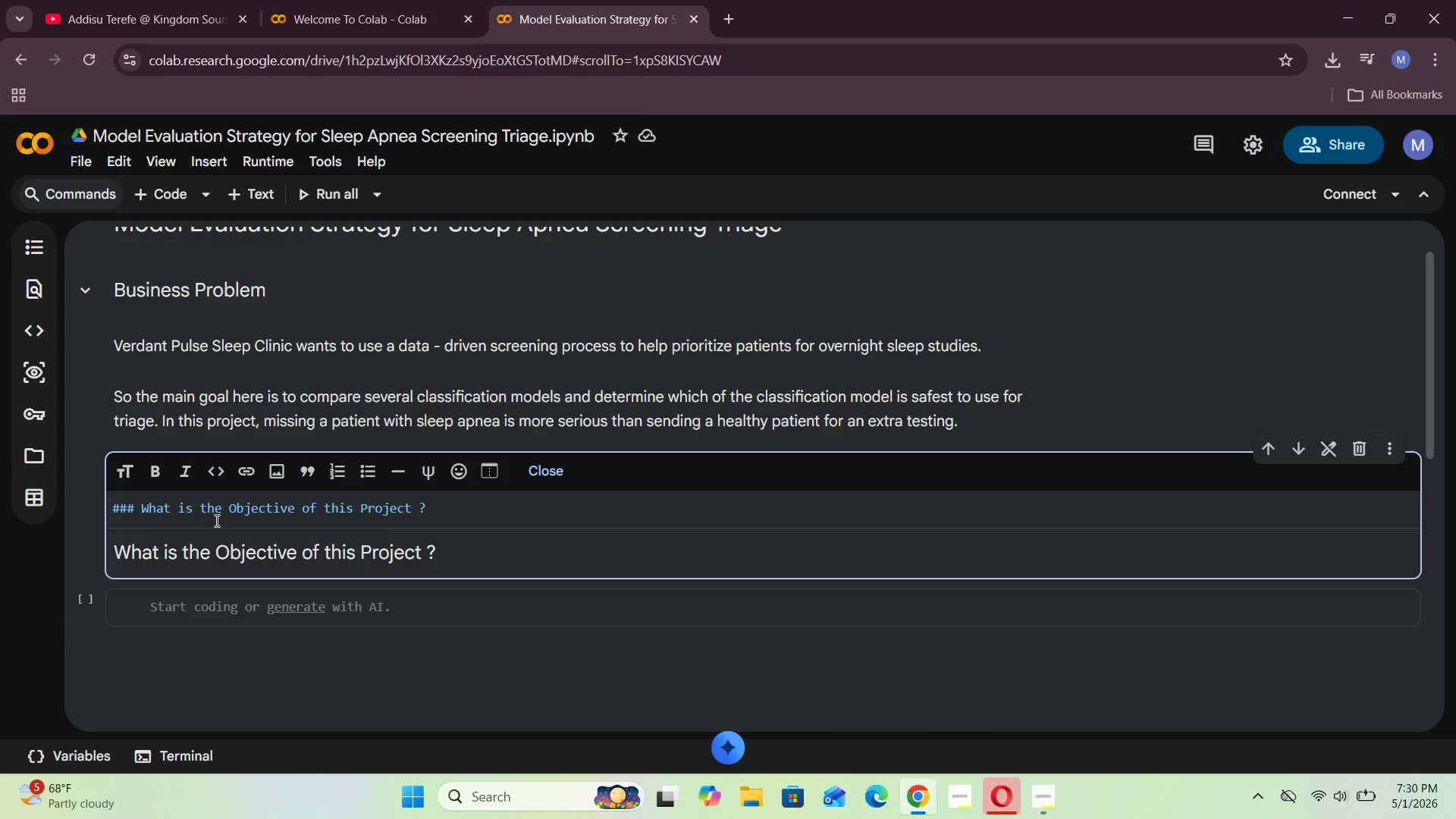 
left_click([532, 476])
 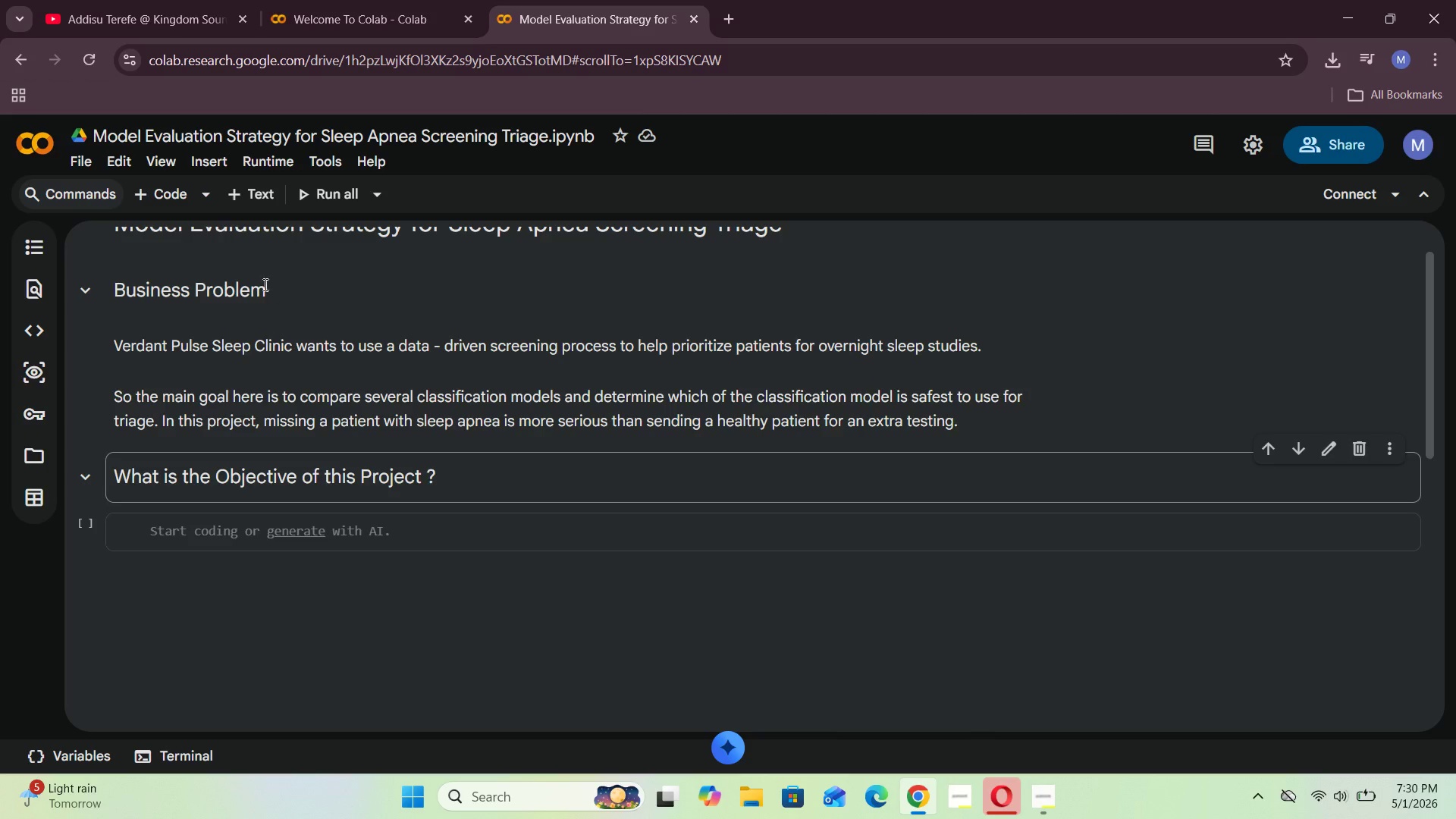 
left_click([277, 189])
 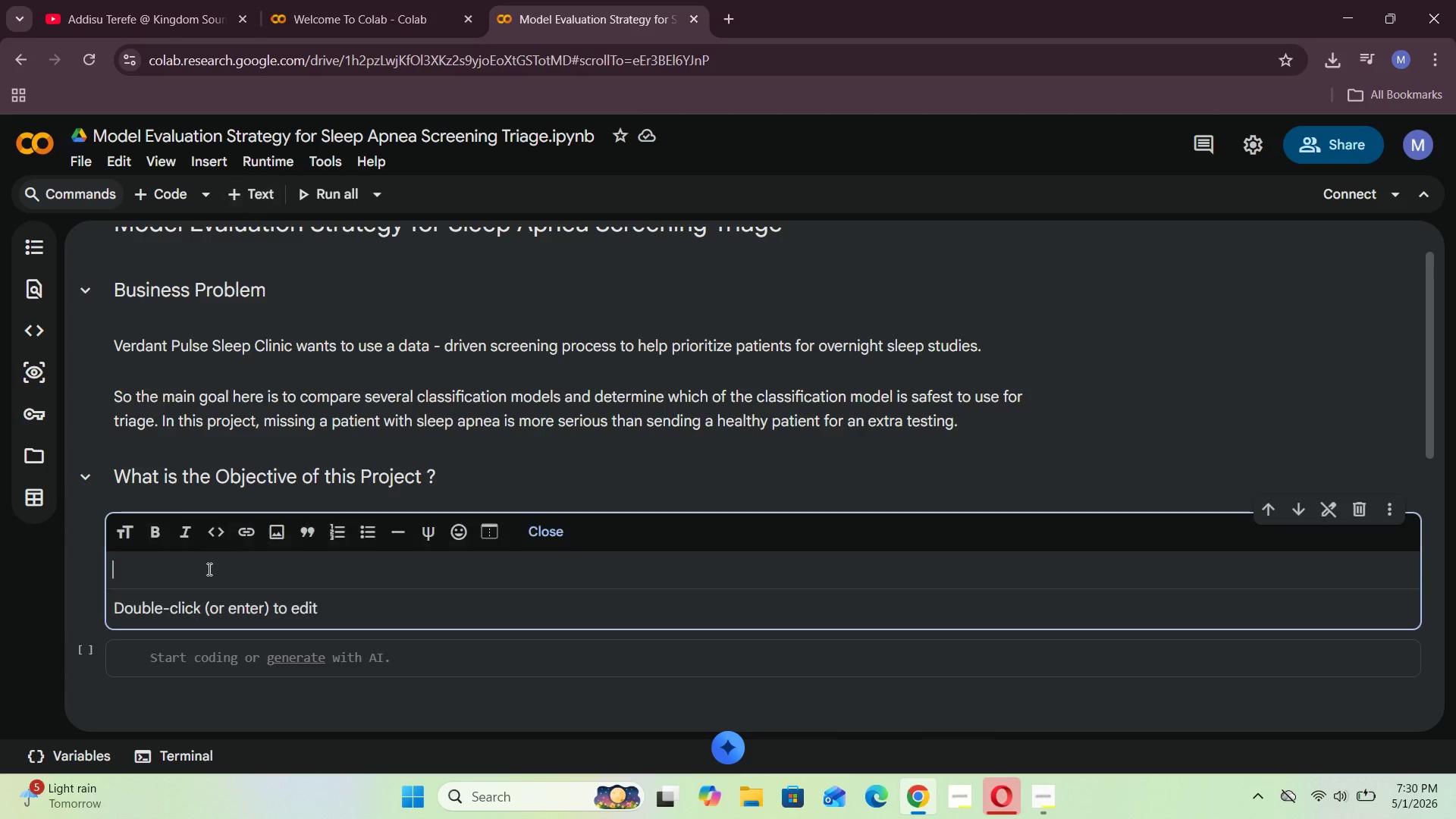 
left_click([208, 569])
 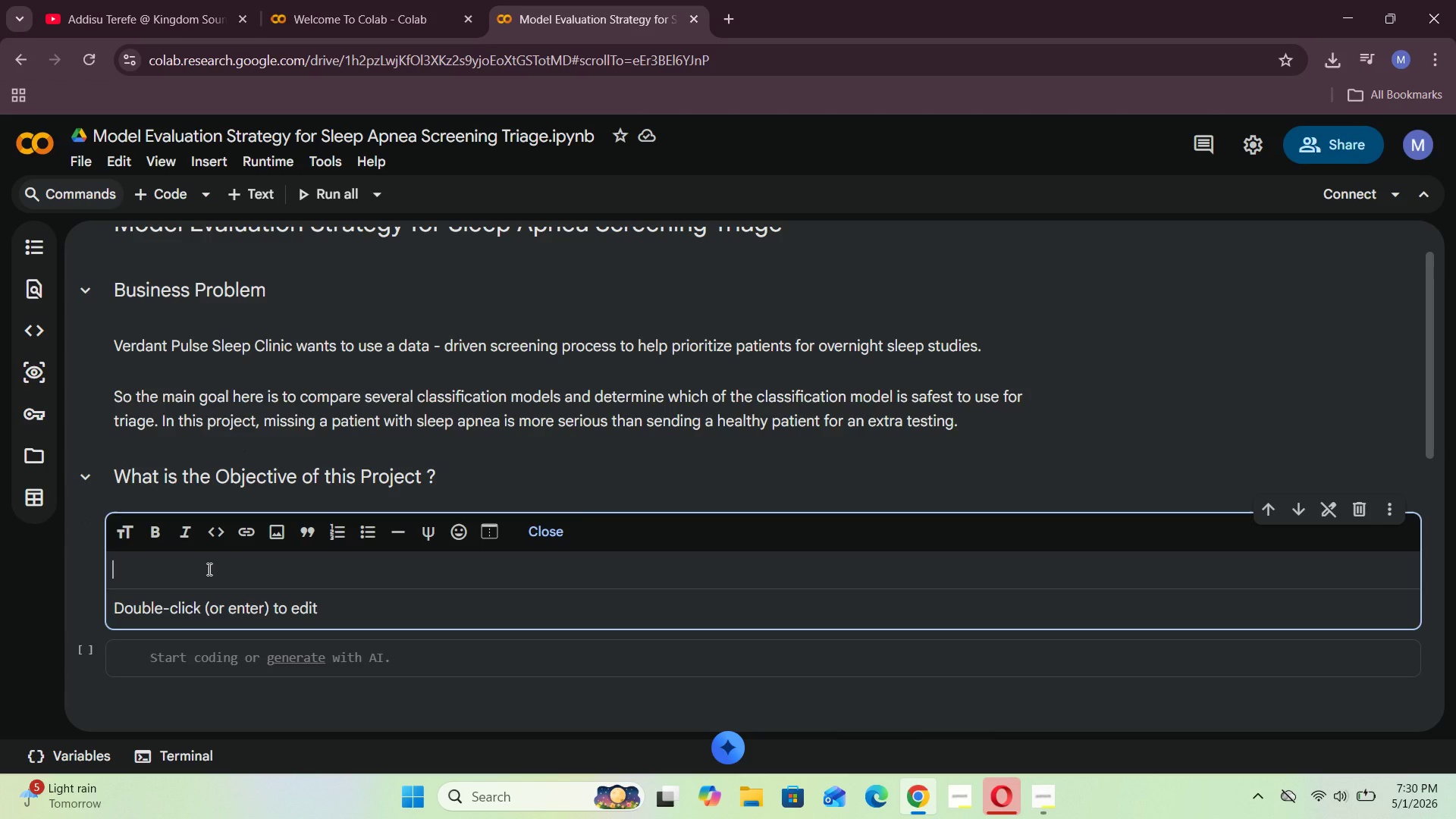 
type(    - Load )
 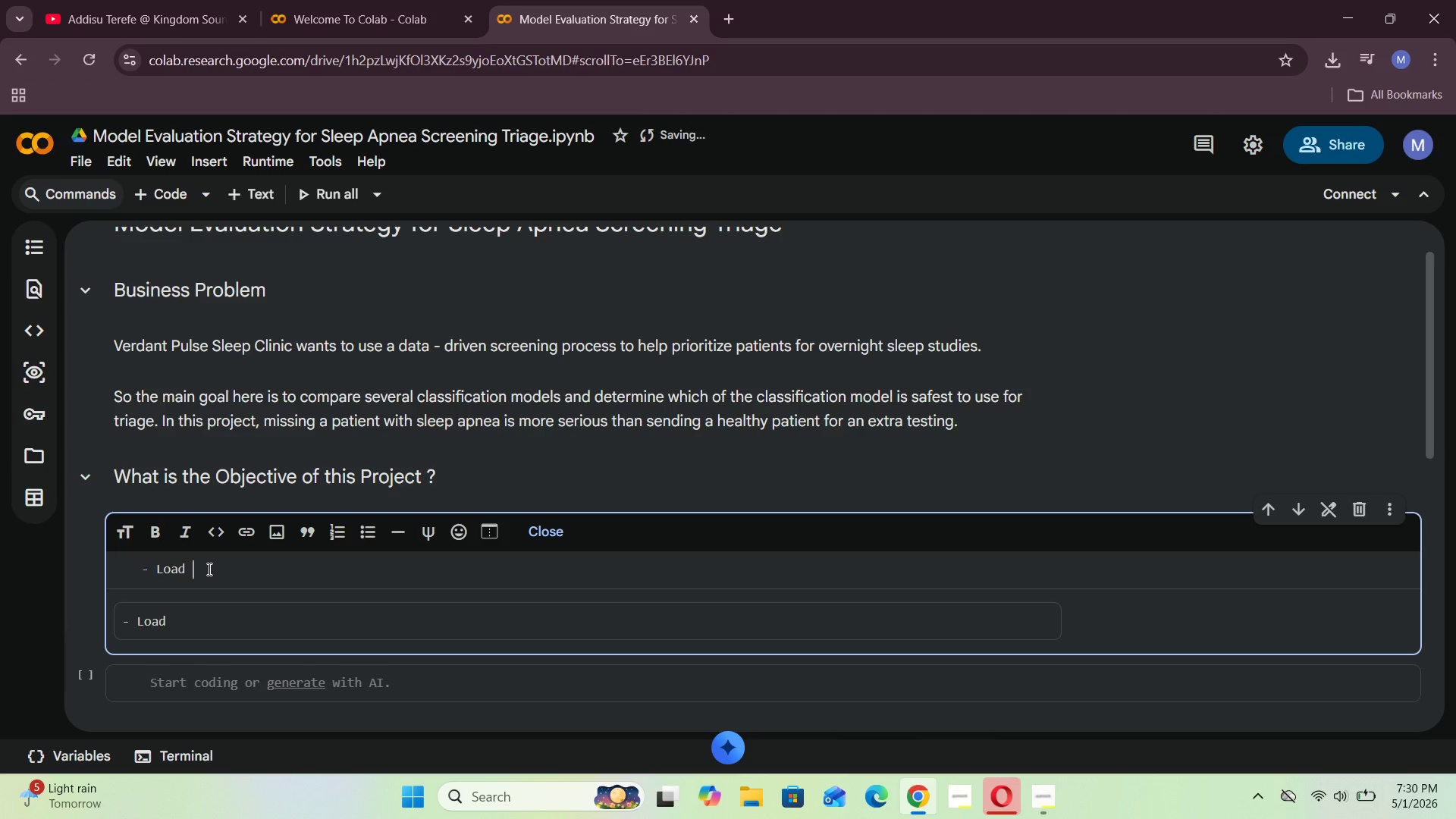 
type(the dlee)
key(Backspace)
key(Backspace)
key(Backspace)
key(Backspace)
type(sk)
key(Backspace)
type(leep health dataset)
 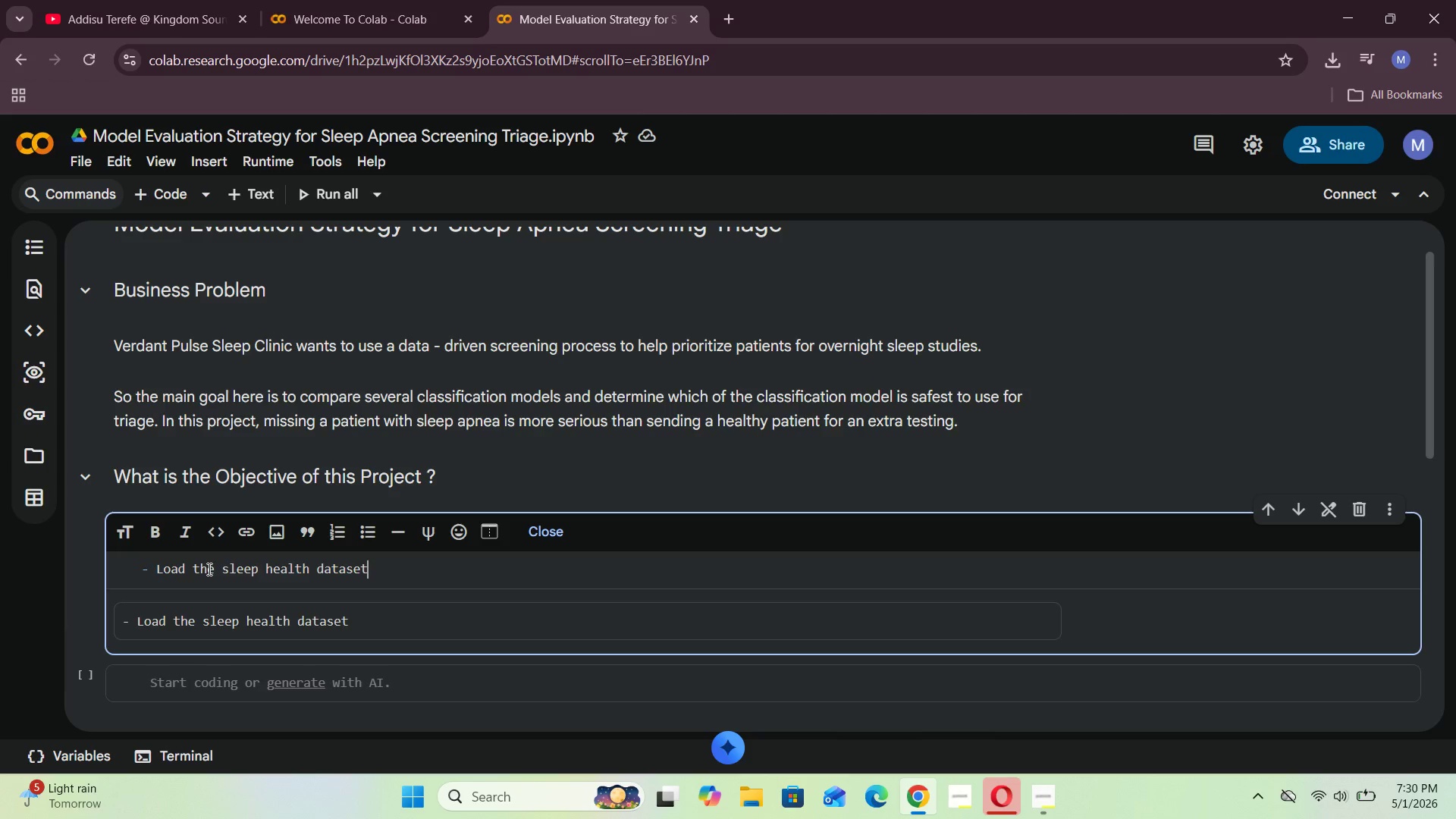 
wait(5.28)
 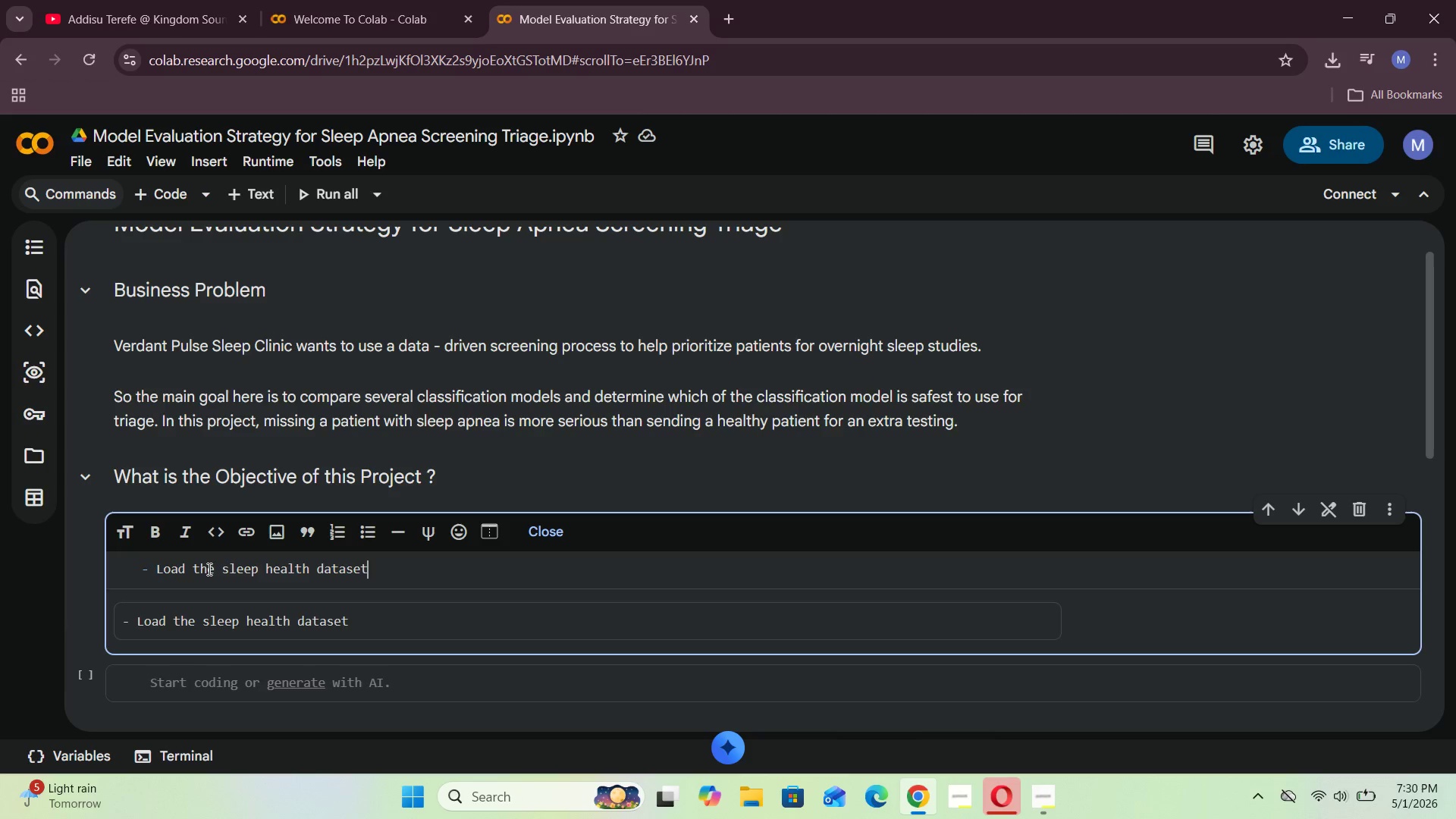 
type( and understand it .)
 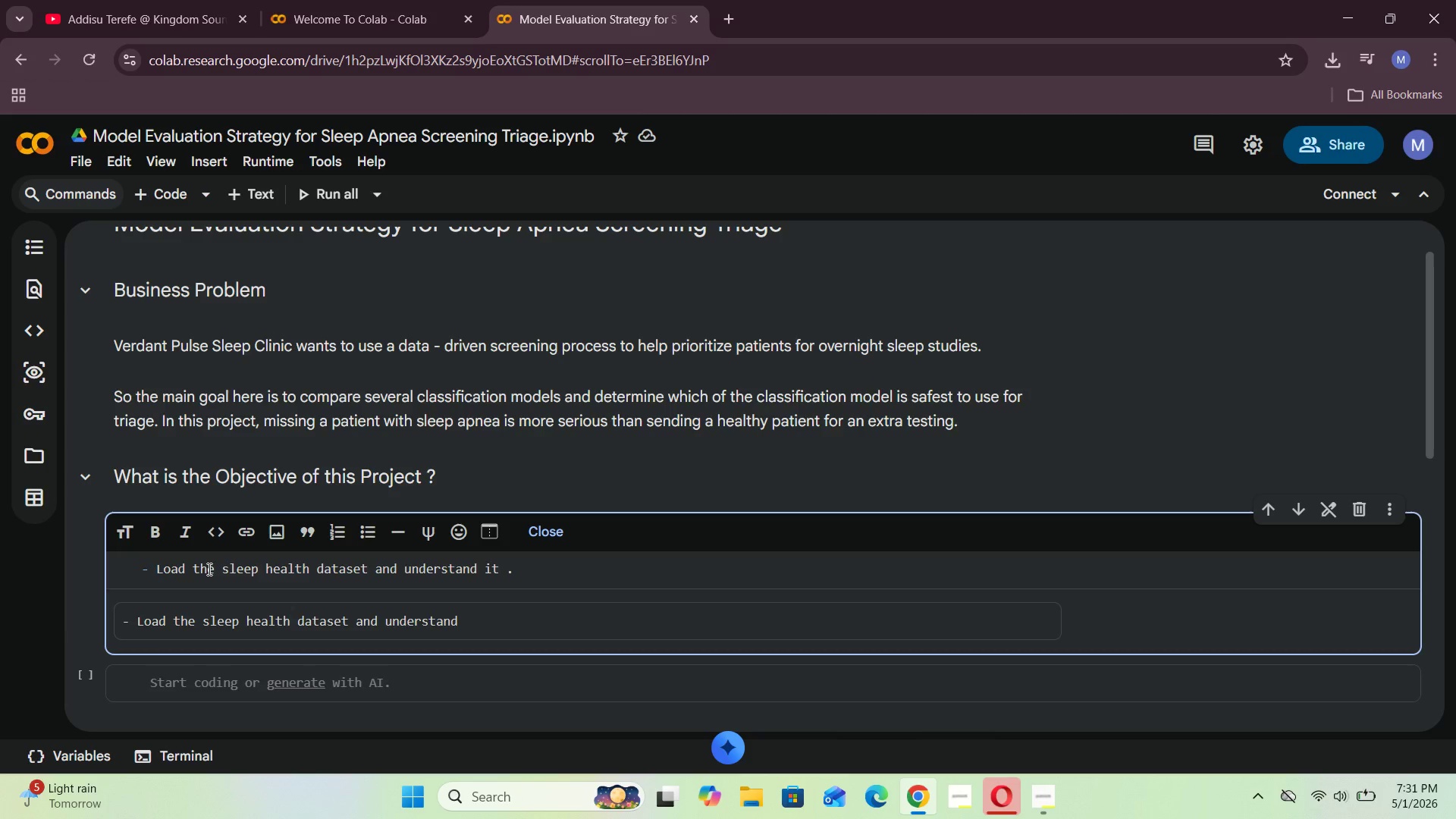 
key(Enter)
 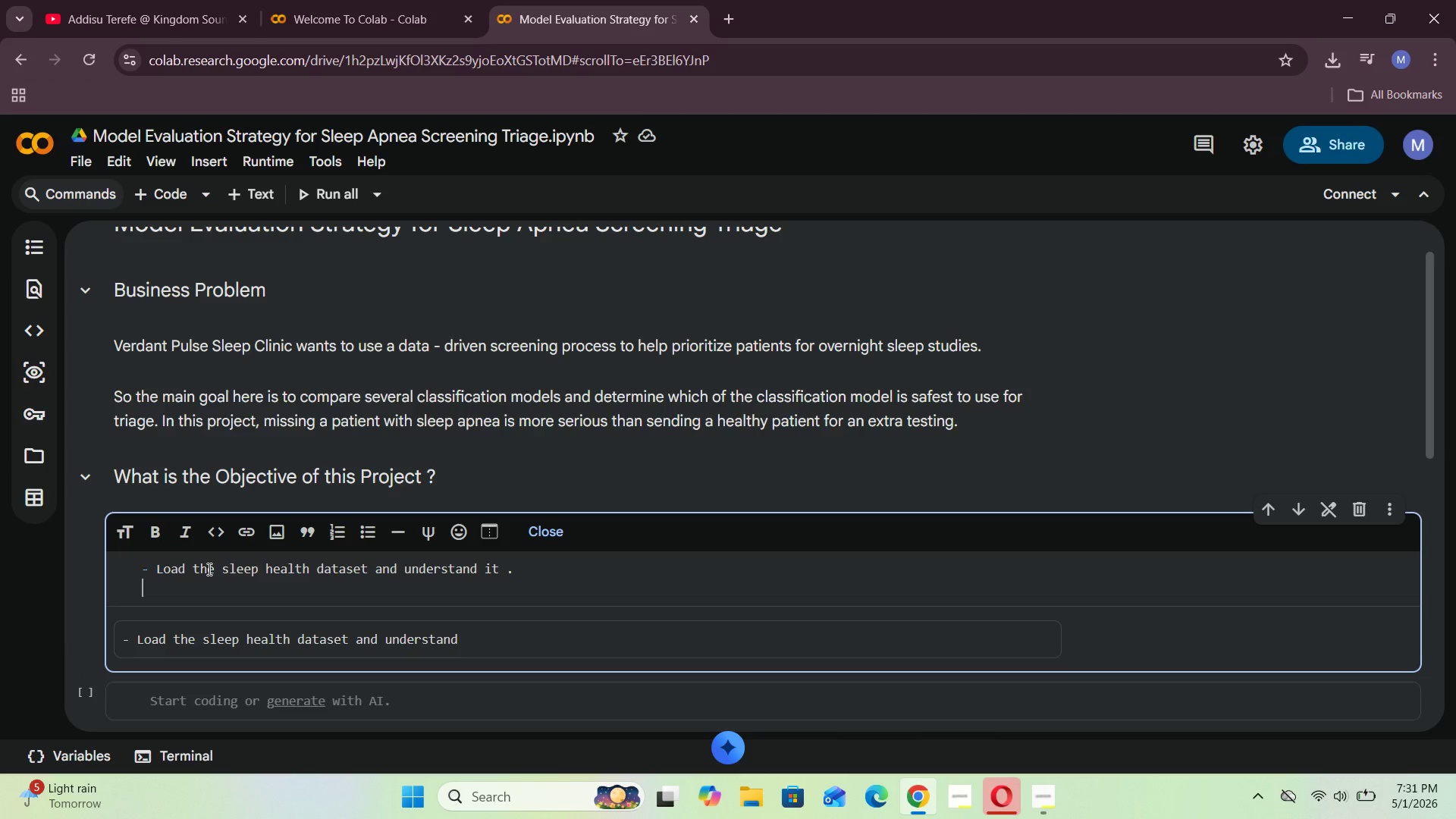 
key(Minus)
 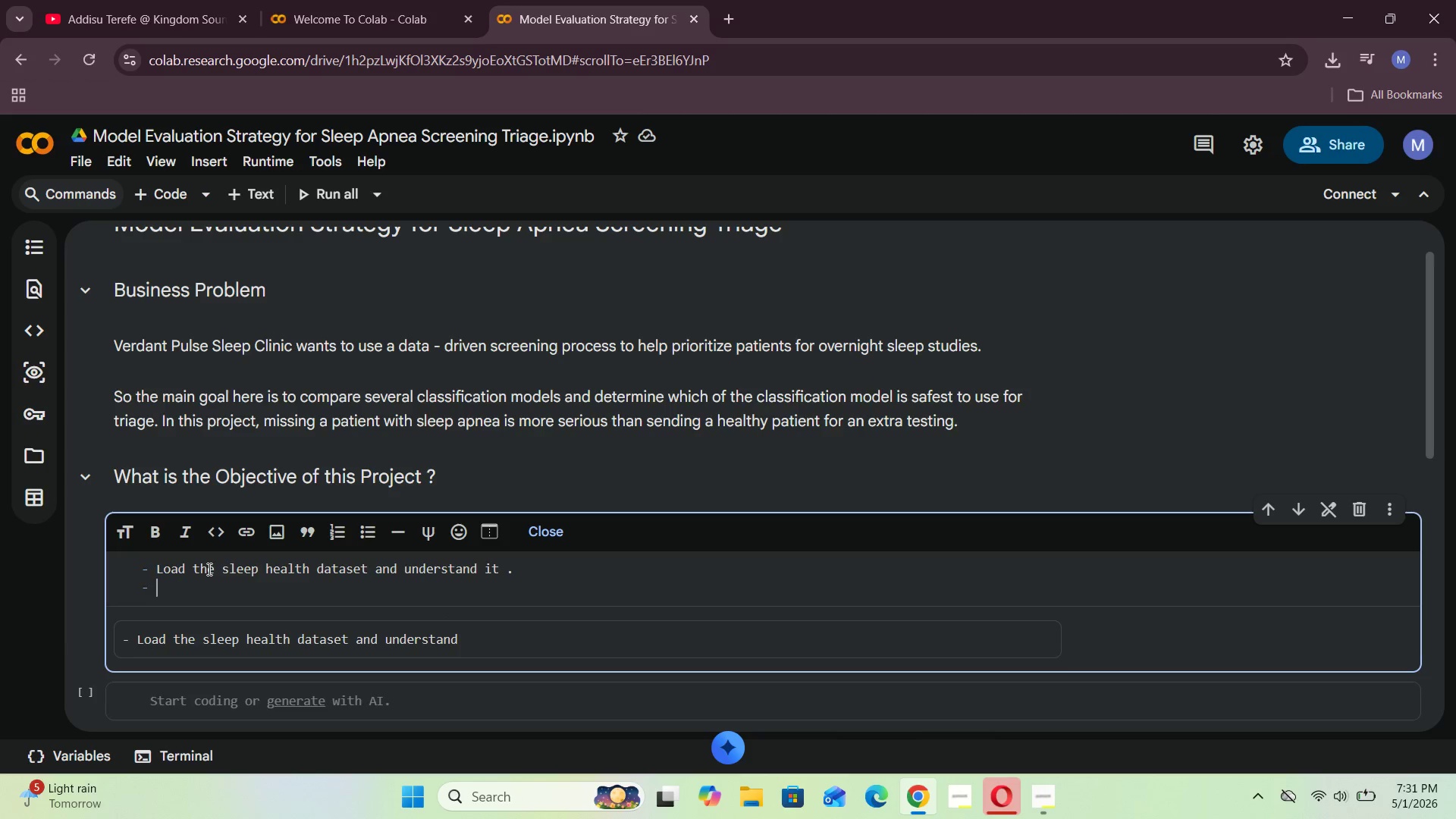 
key(Space)
 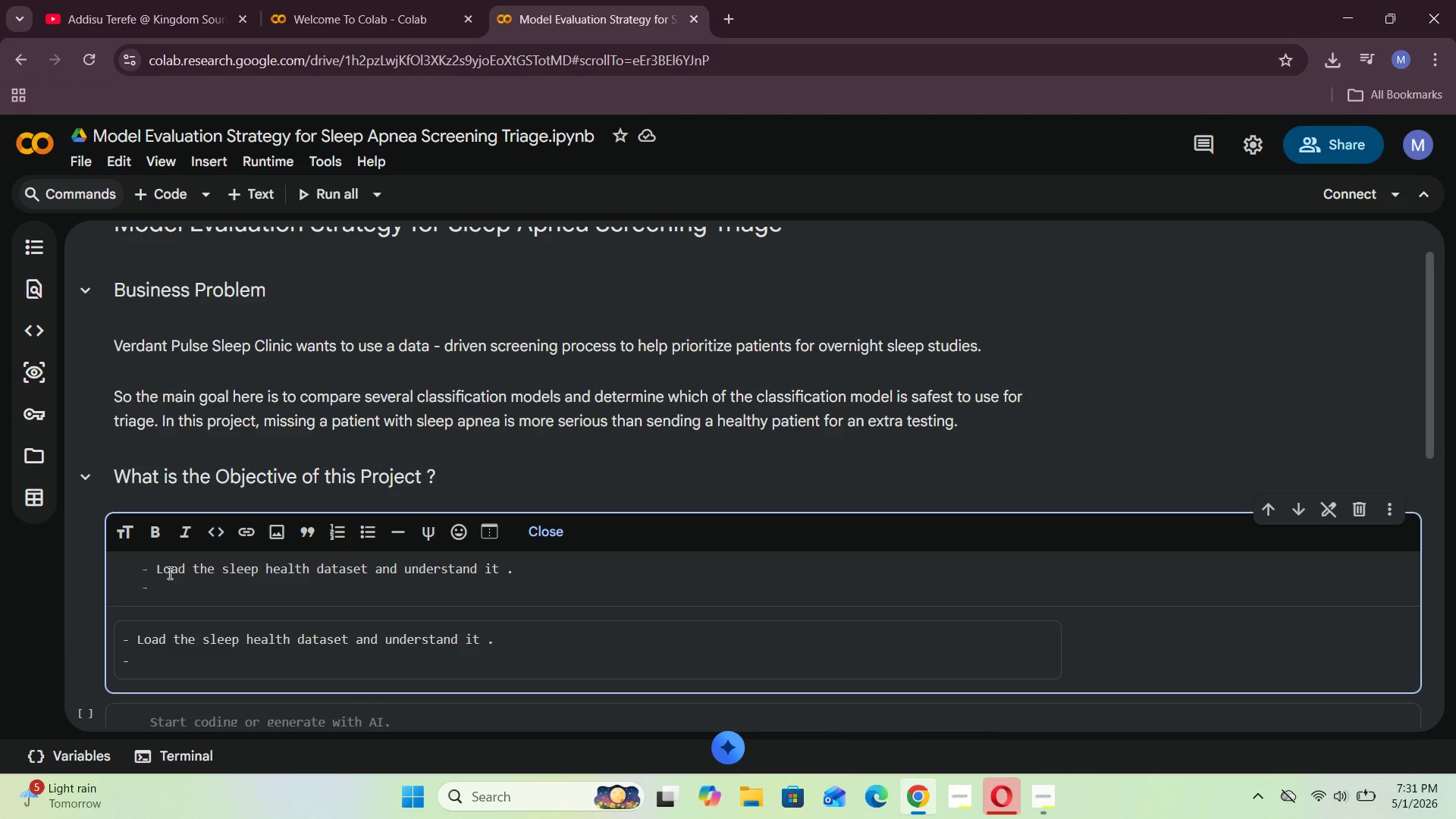 
left_click([137, 568])
 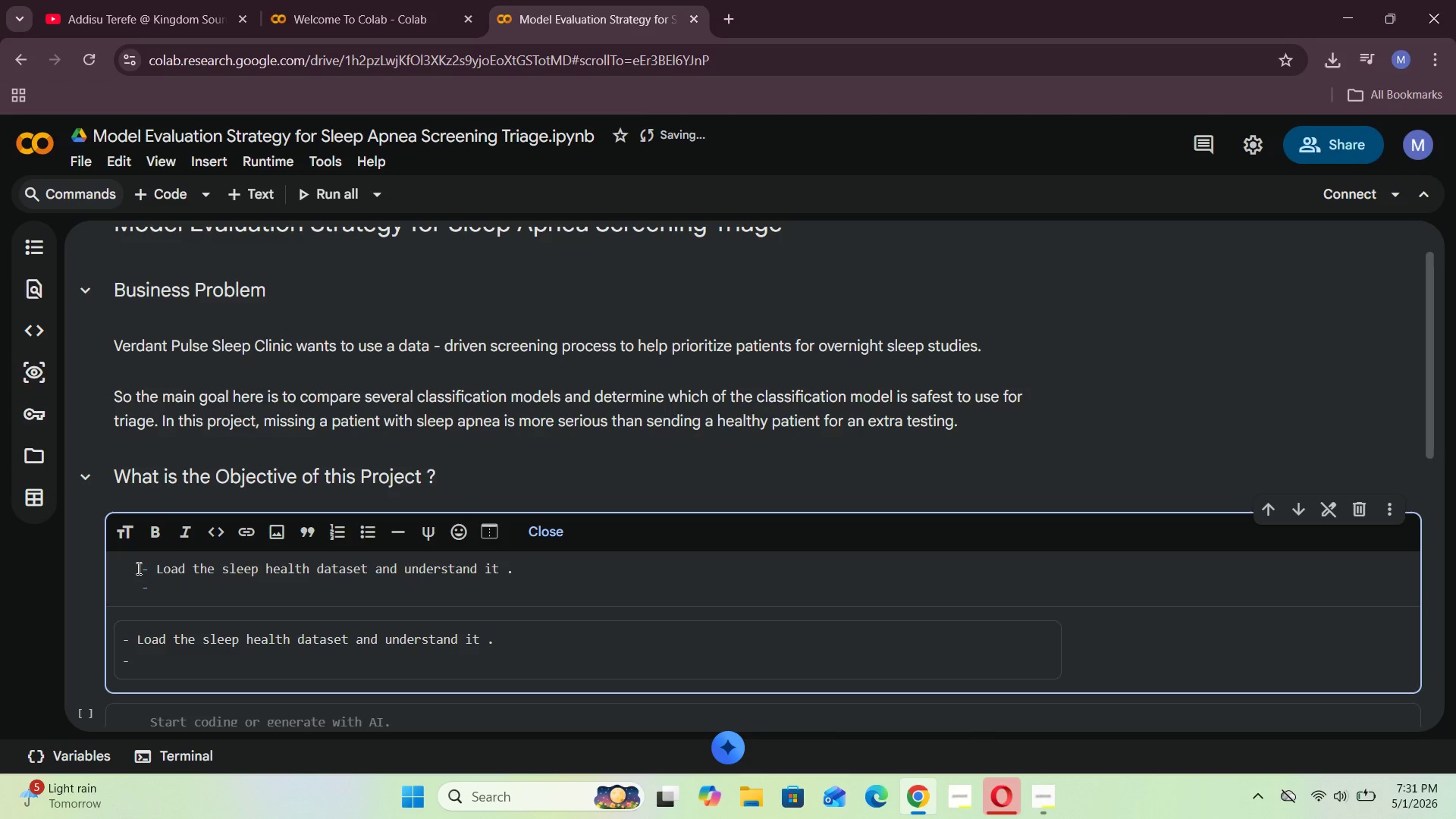 
key(Backspace)
 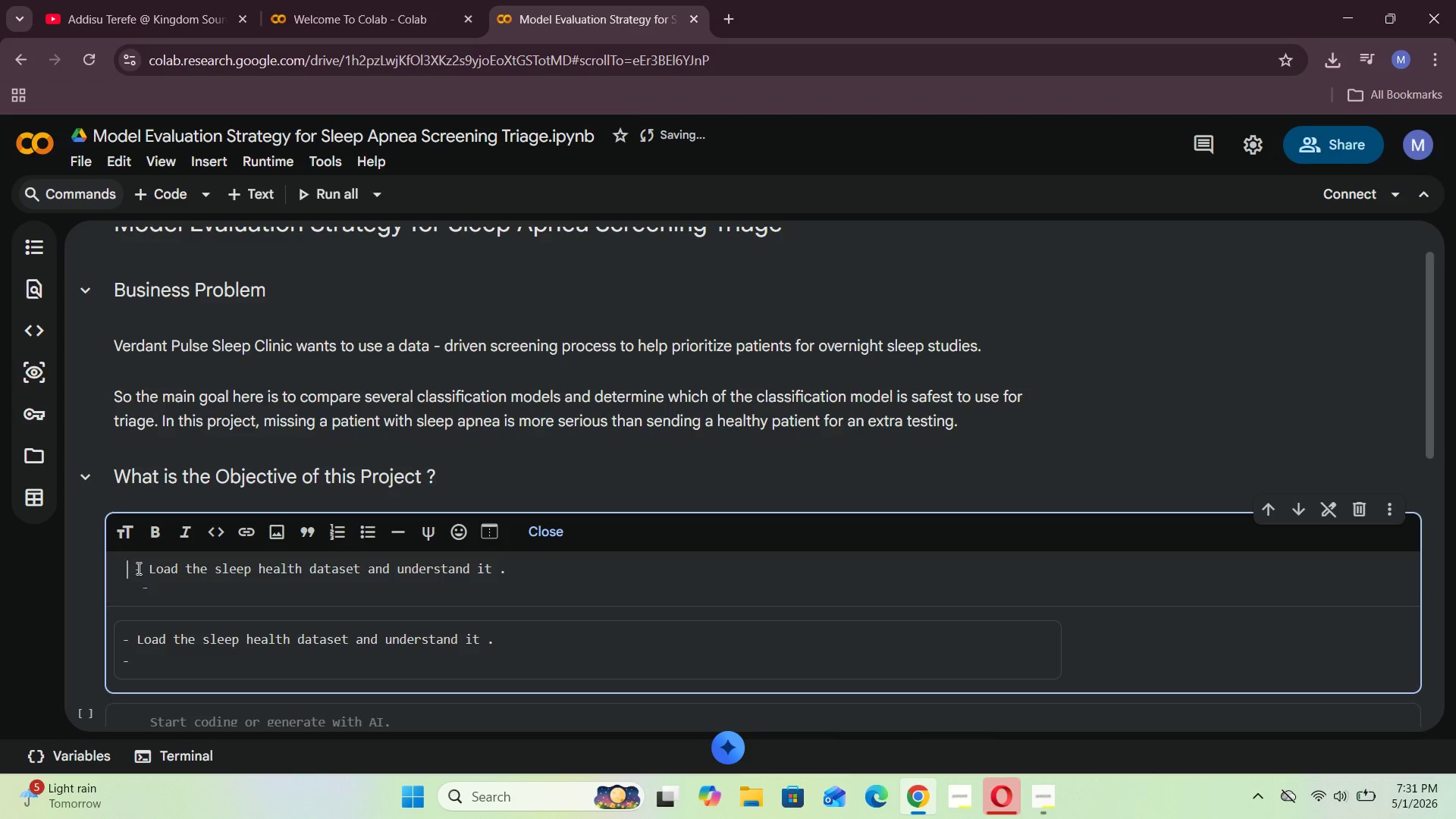 
key(Backspace)
 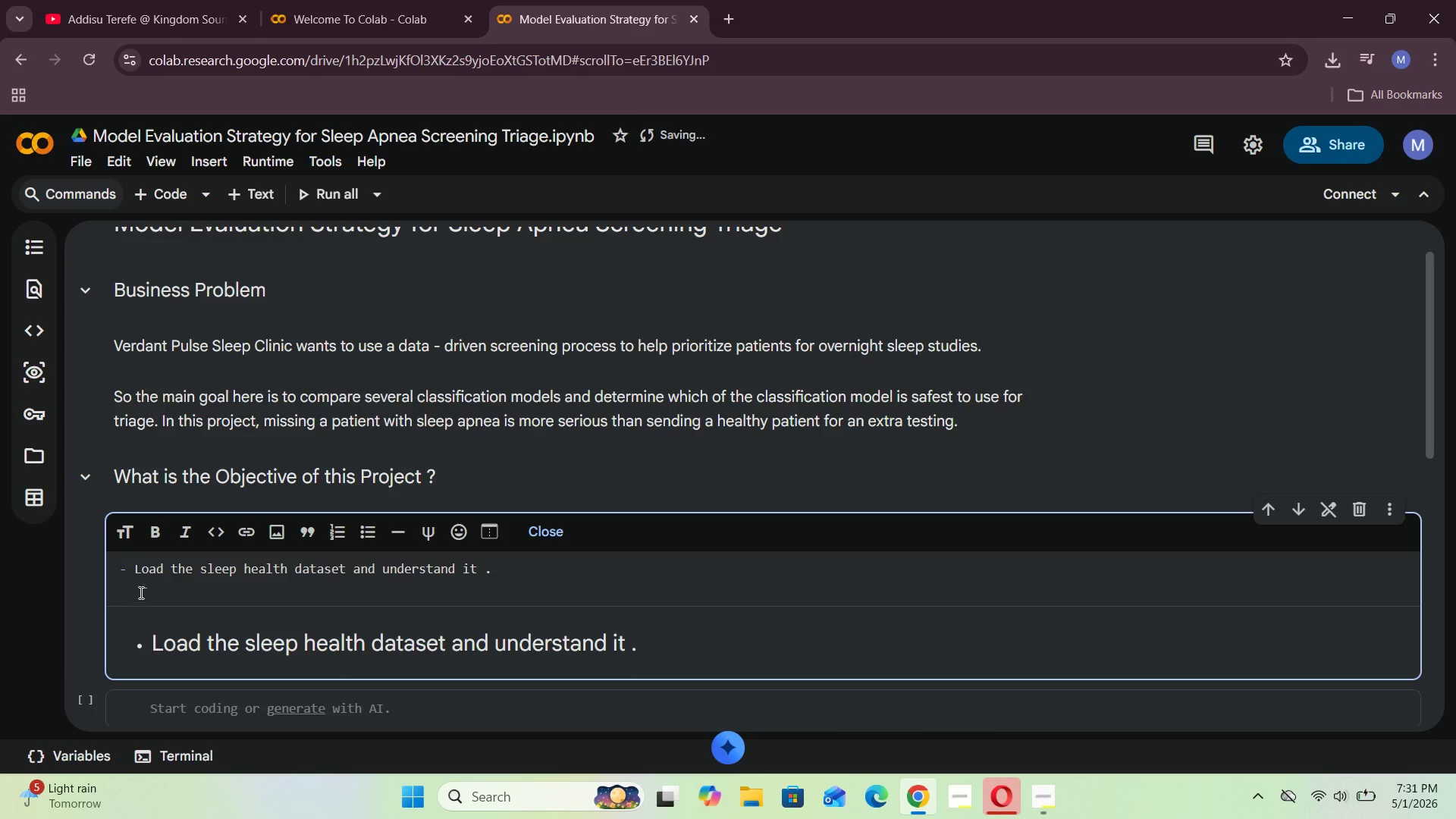 
left_click([134, 585])
 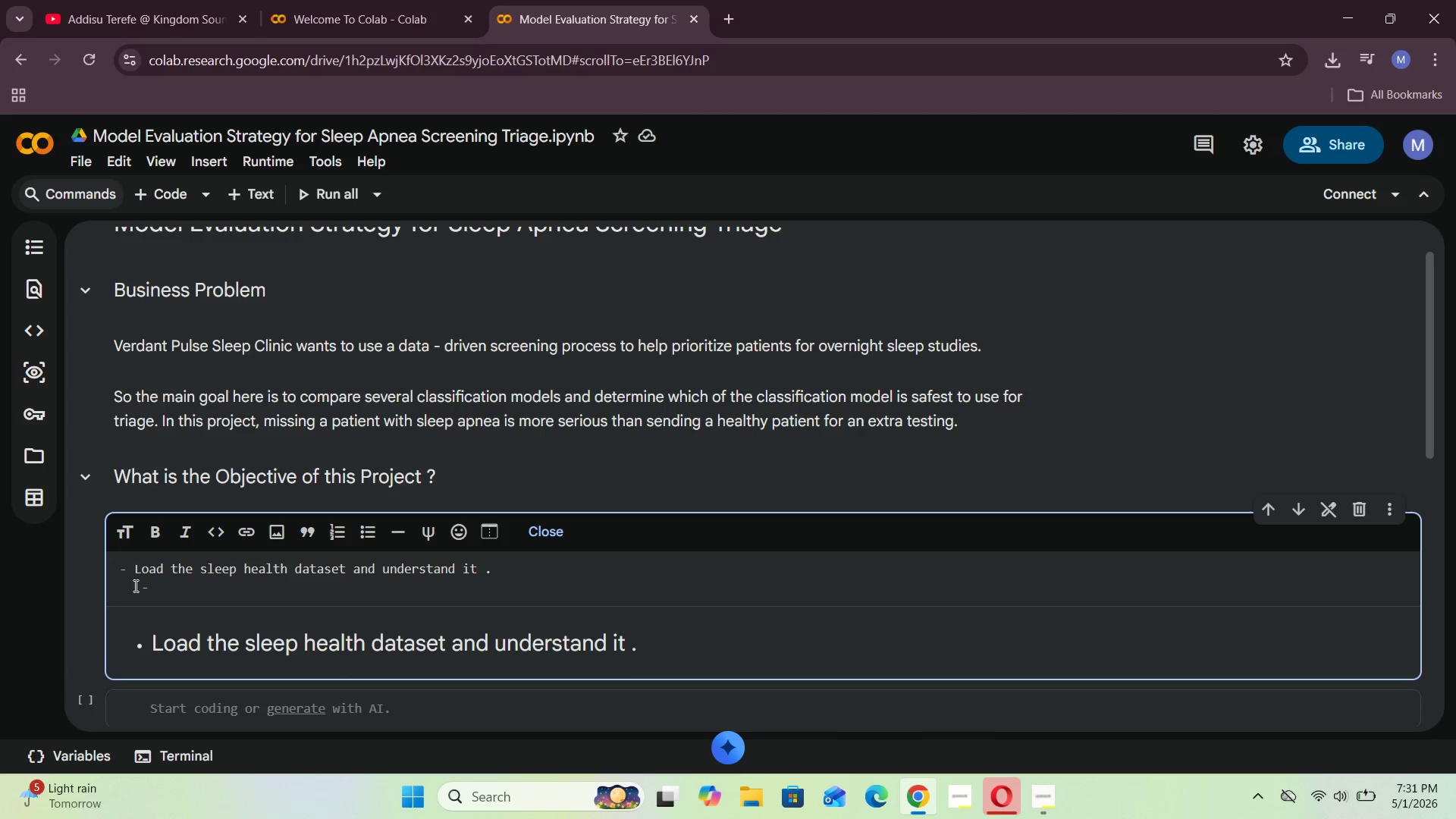 
key(Backspace)
 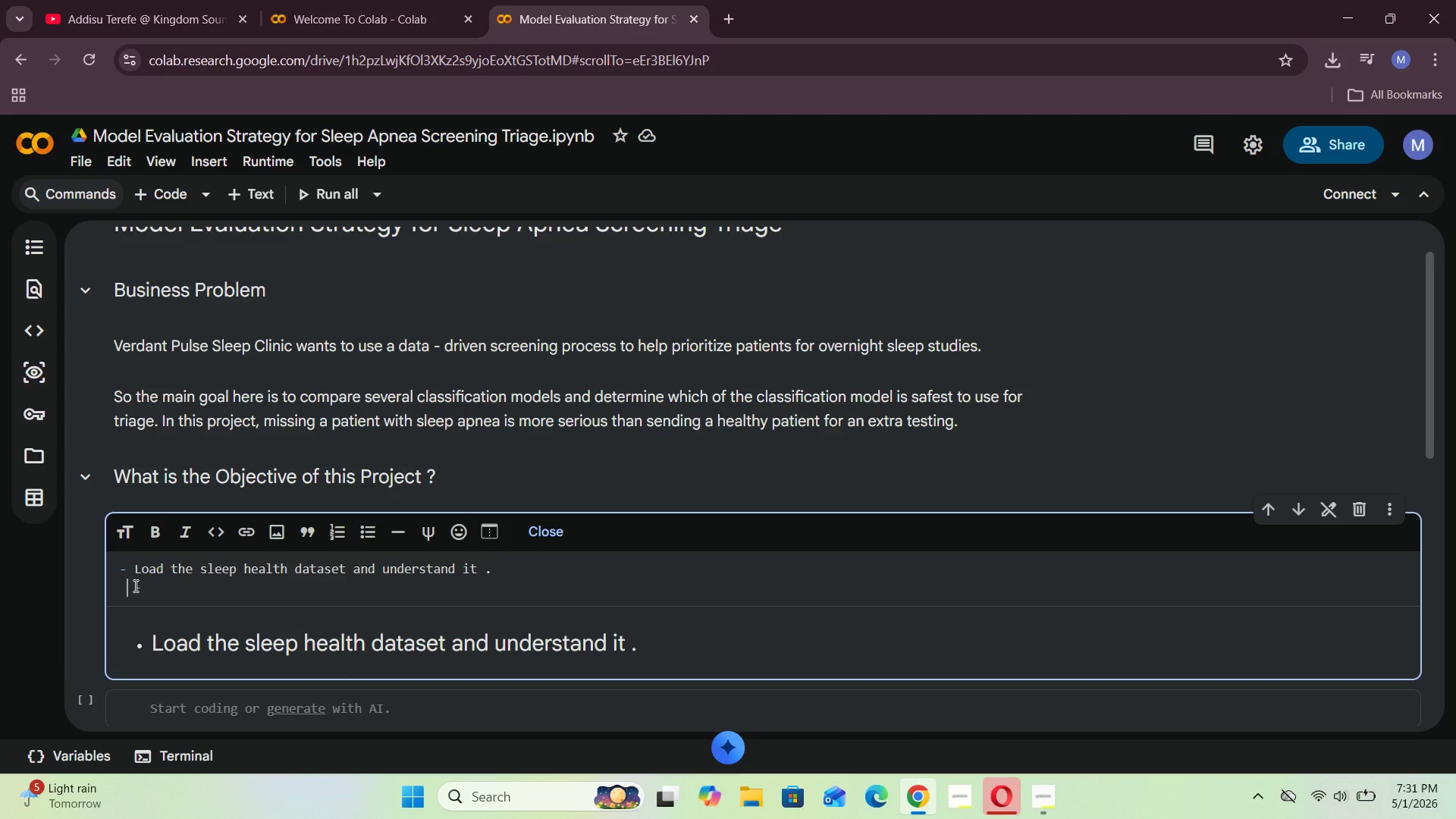 
key(Backspace)
 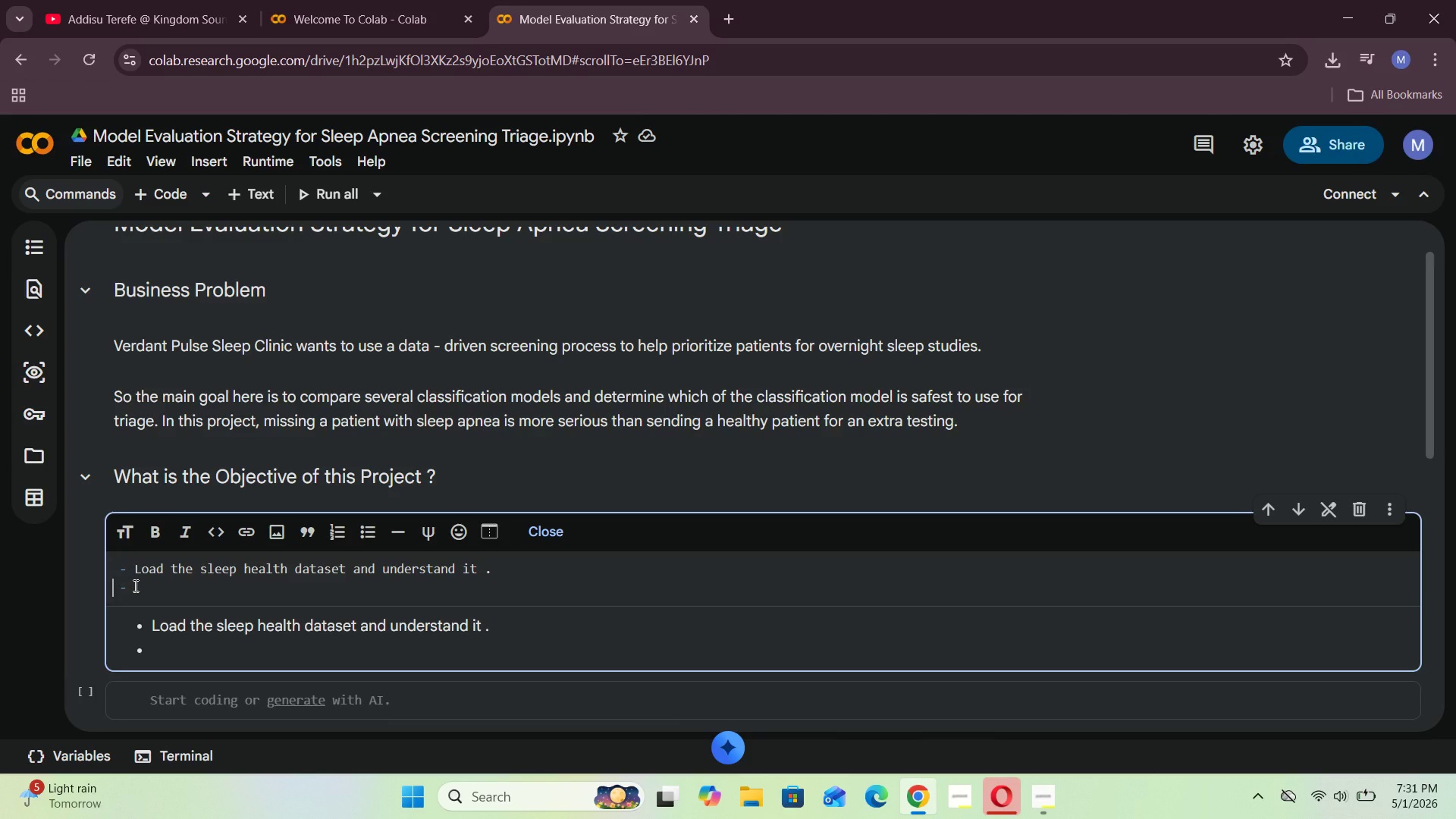 
left_click([134, 585])
 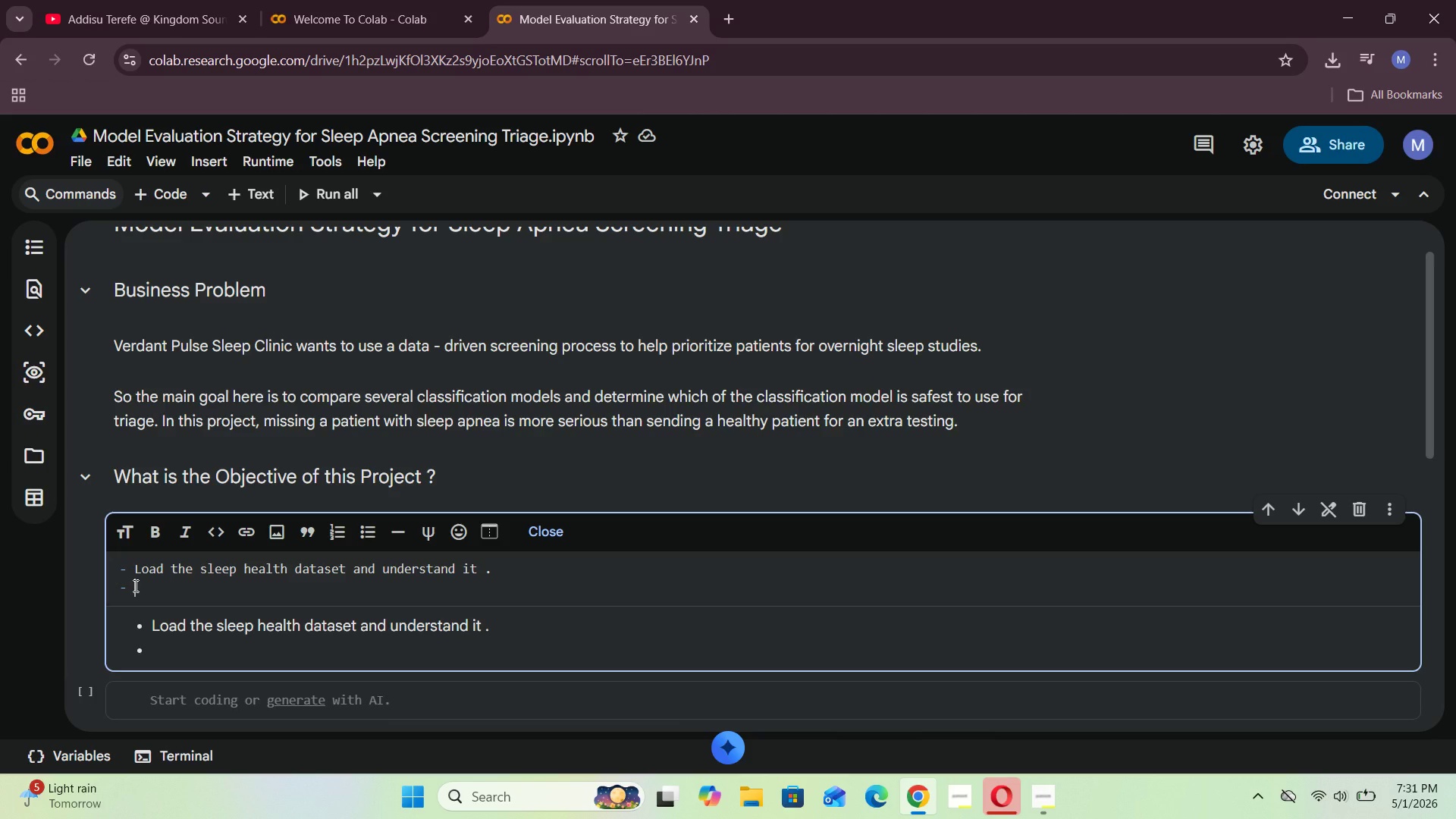 
type(then explore hw)
key(Backspace)
type(ow)
 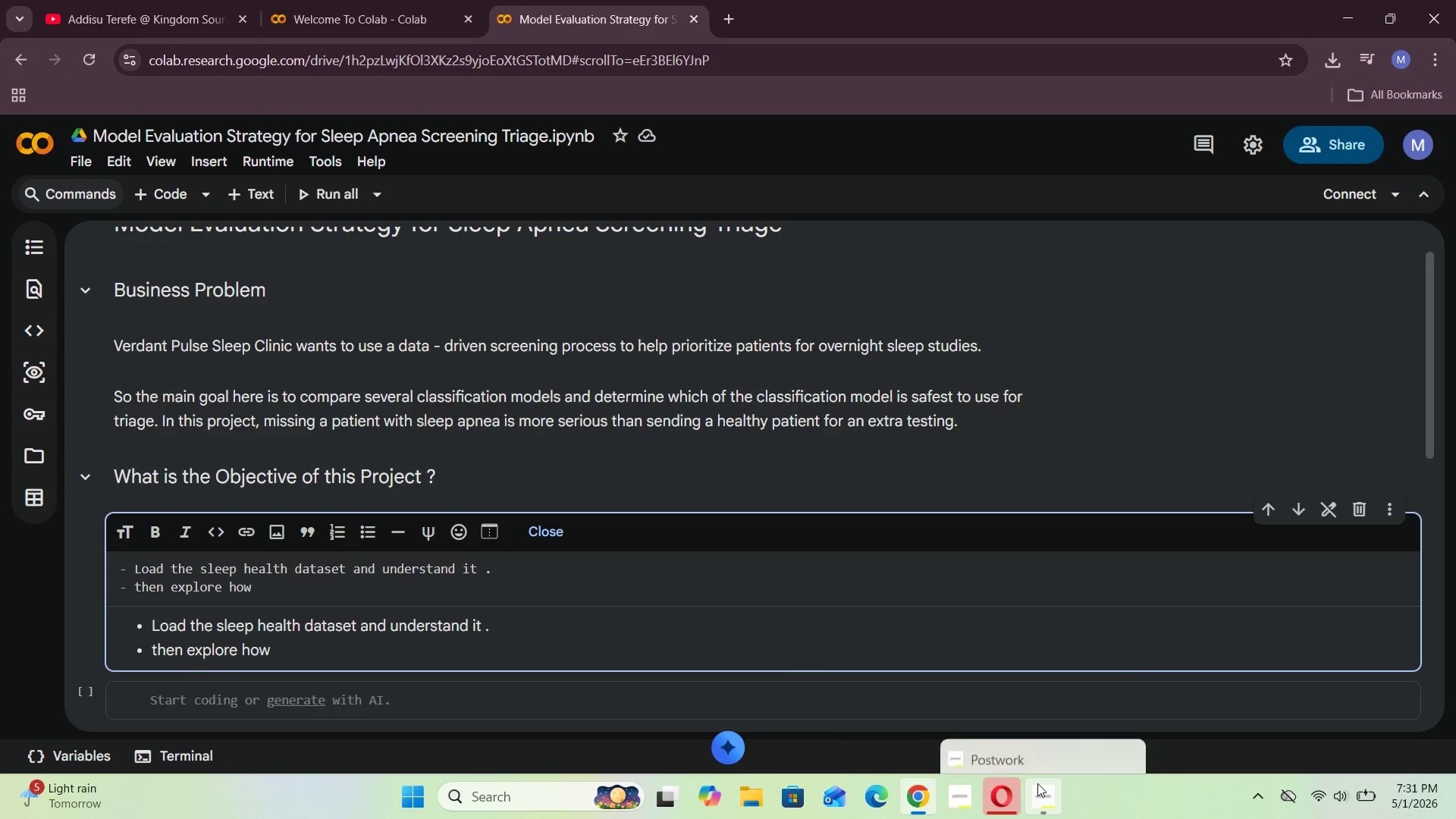 
left_click([1043, 689])